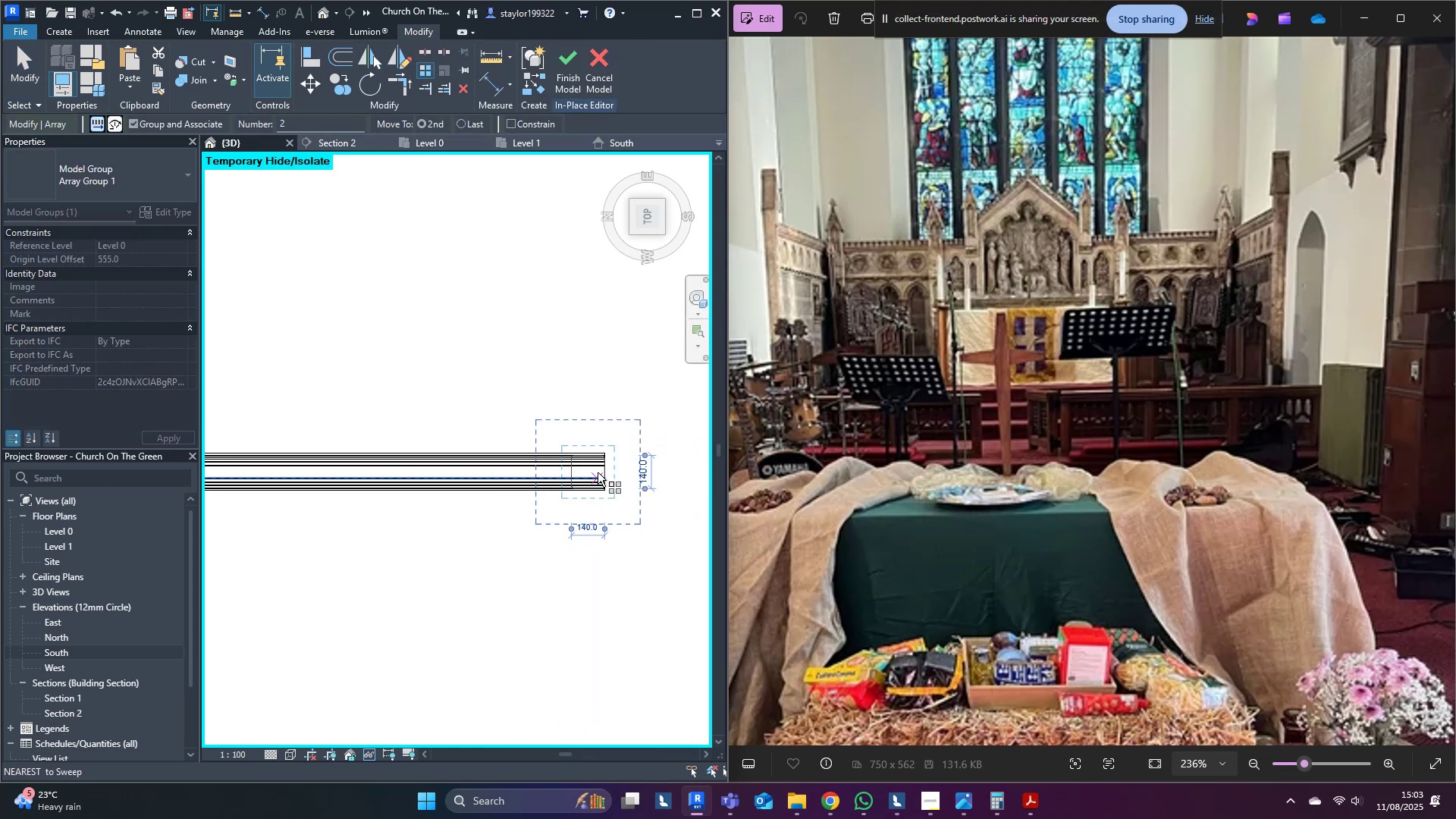 
left_click([600, 474])
 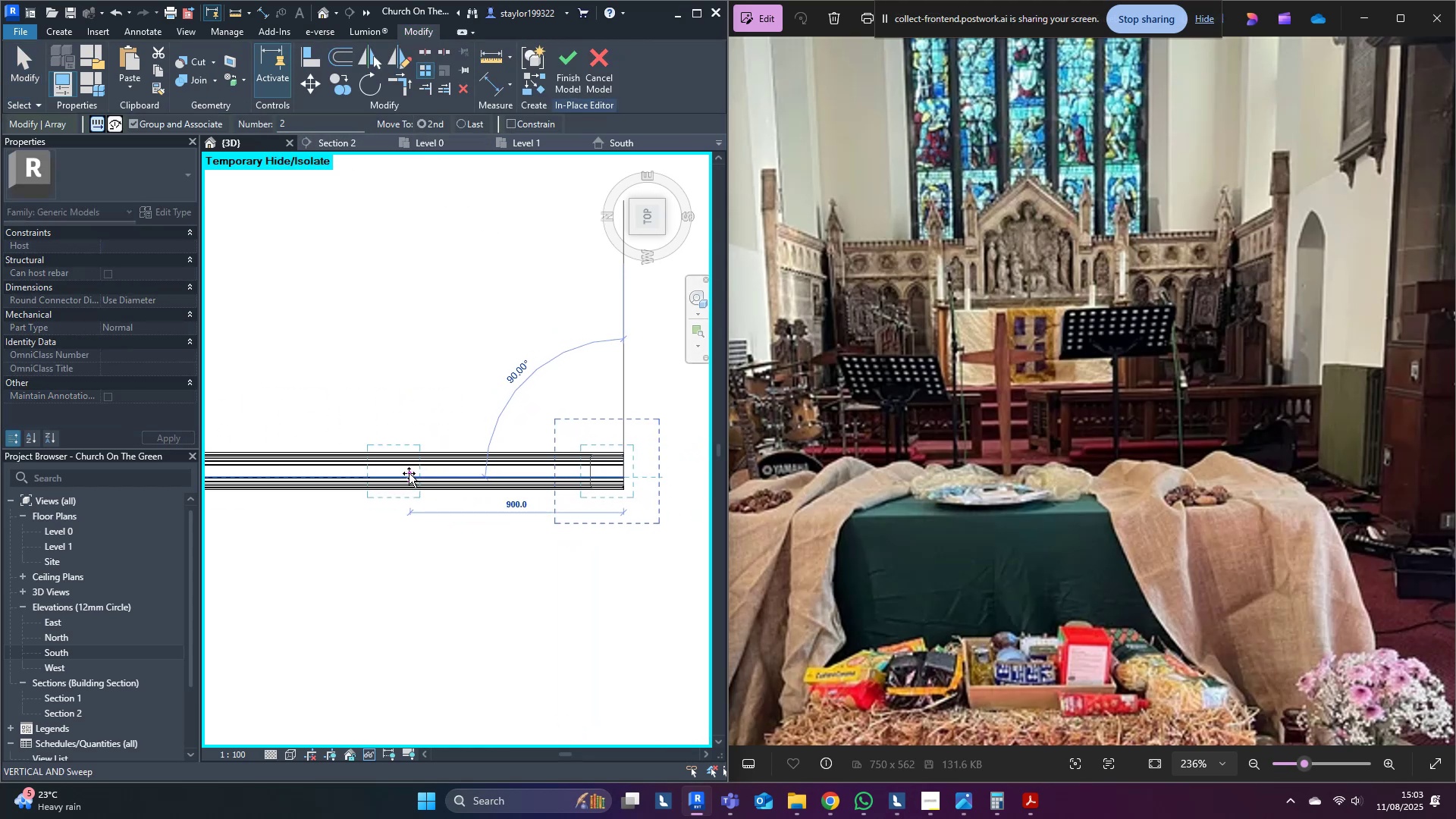 
left_click([409, 473])
 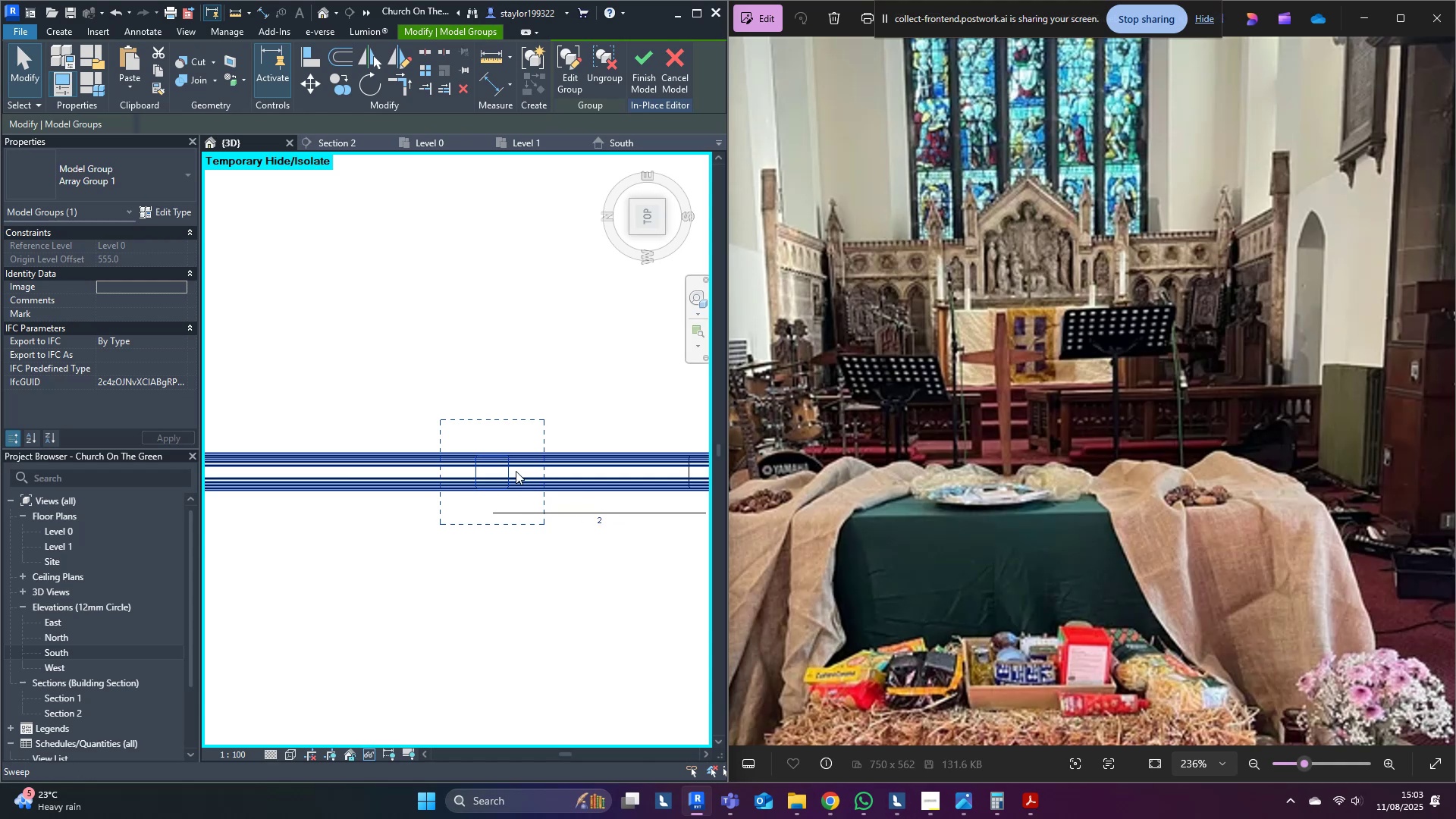 
type(mv)
 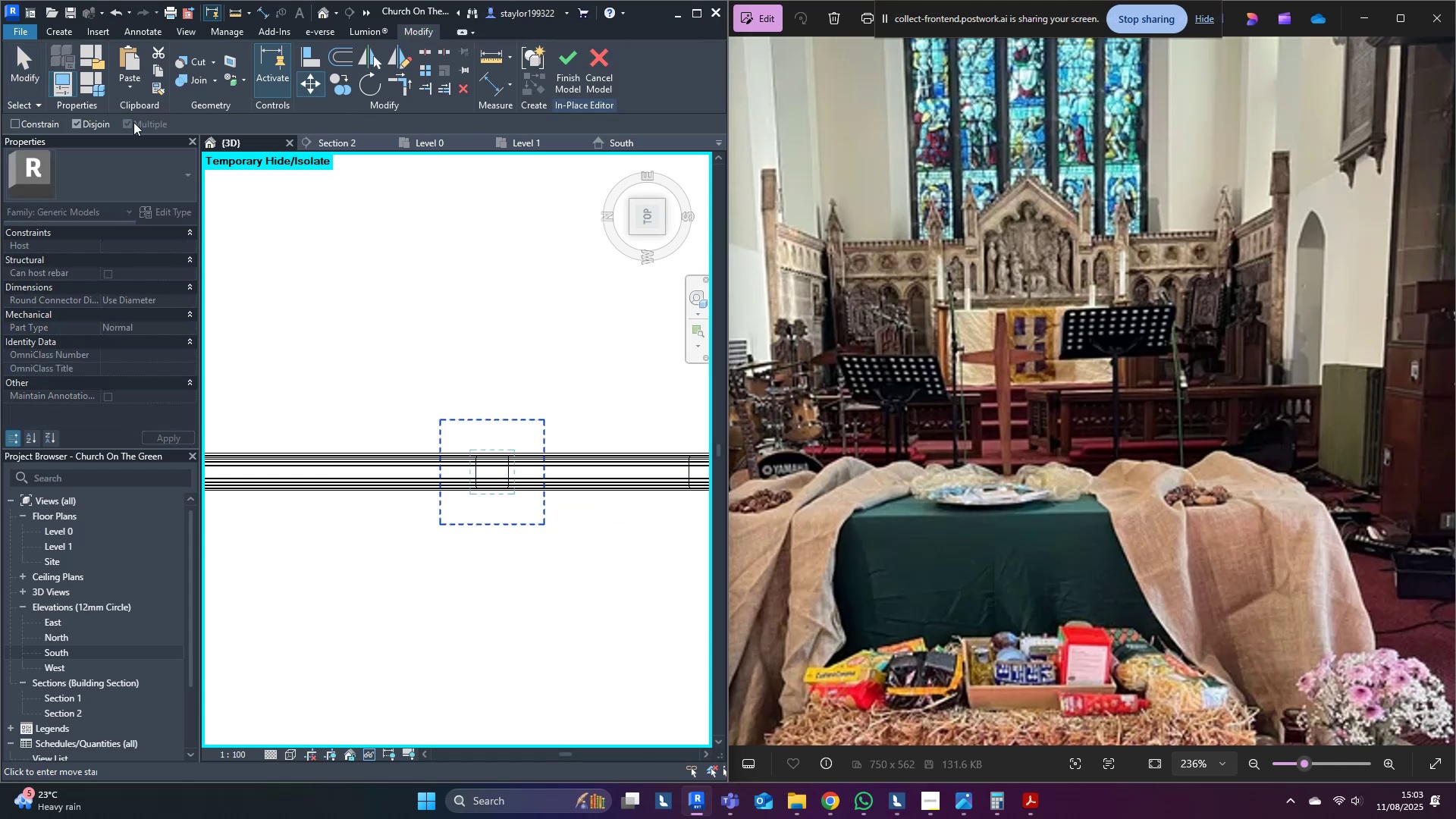 
left_click([84, 127])
 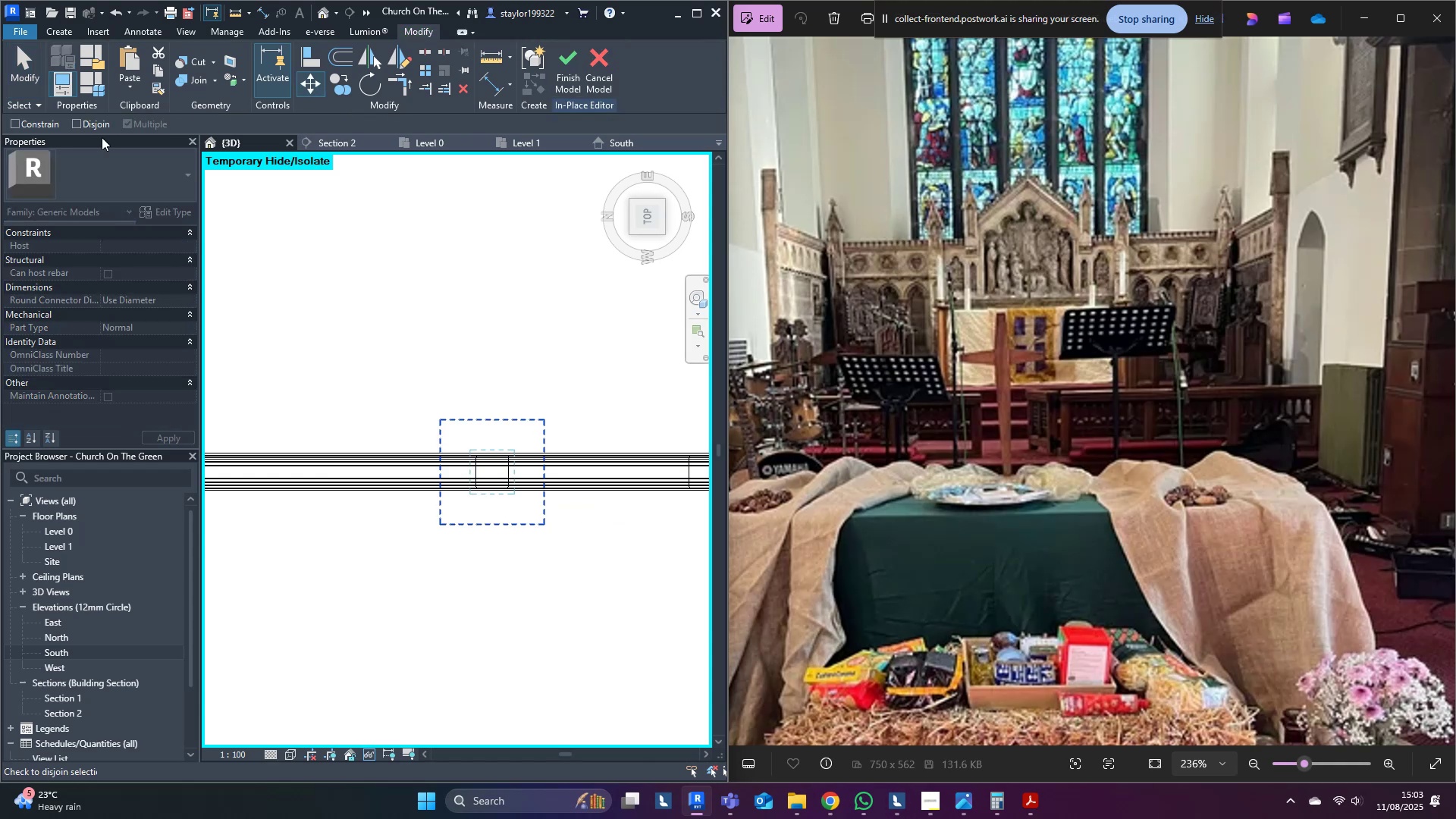 
scroll: coordinate [513, 459], scroll_direction: up, amount: 4.0
 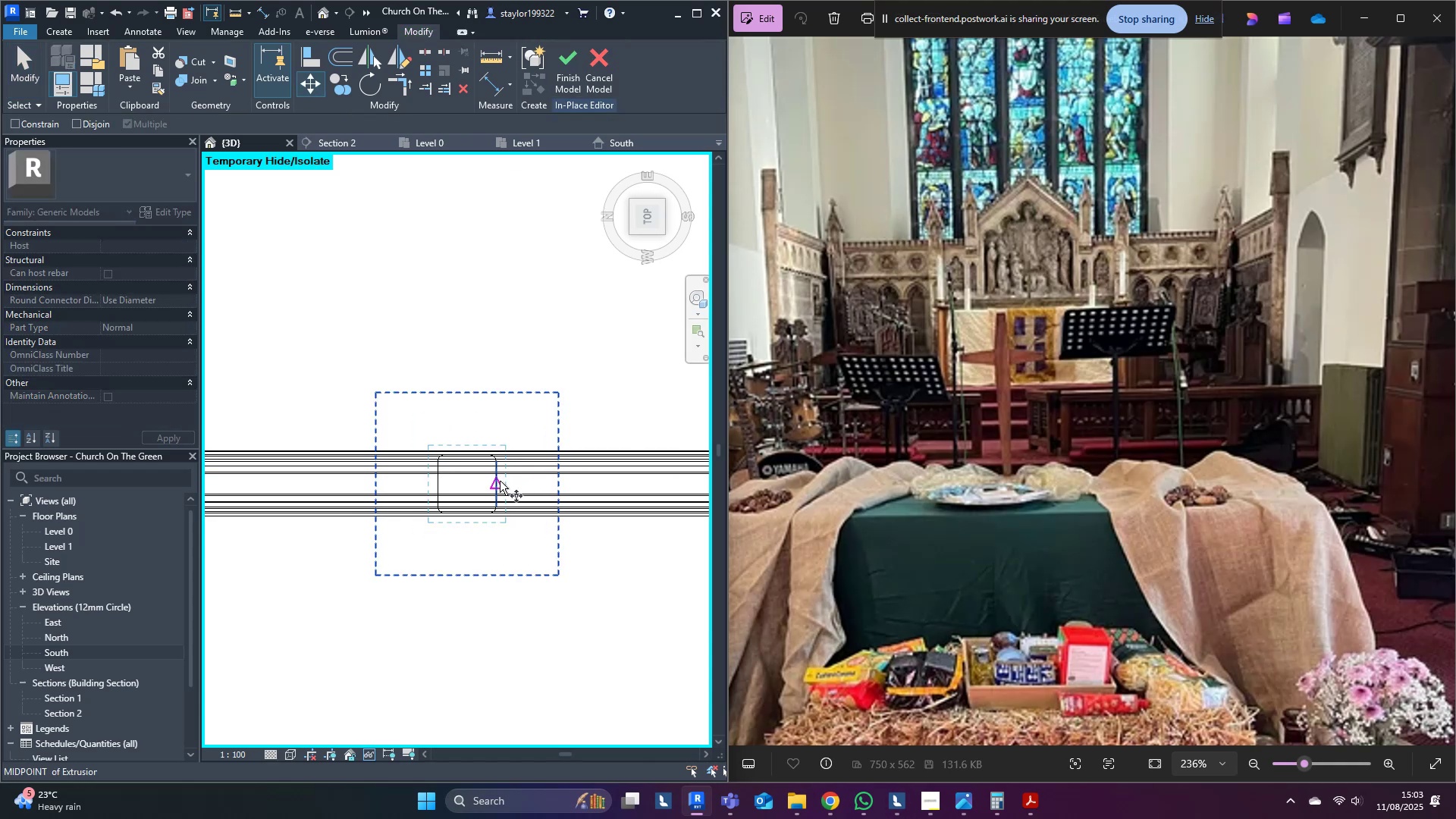 
left_click([500, 481])
 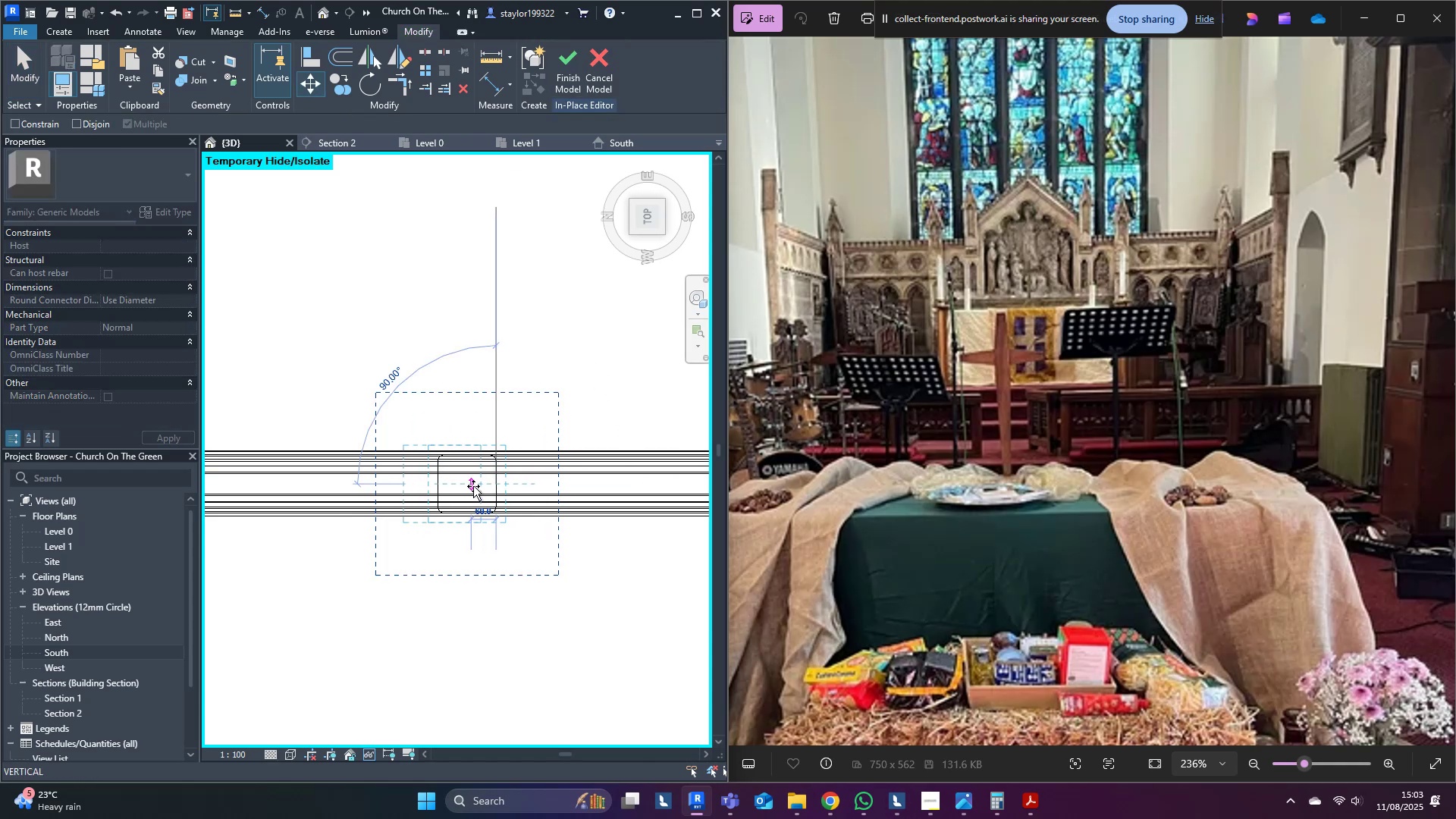 
type(1000)
 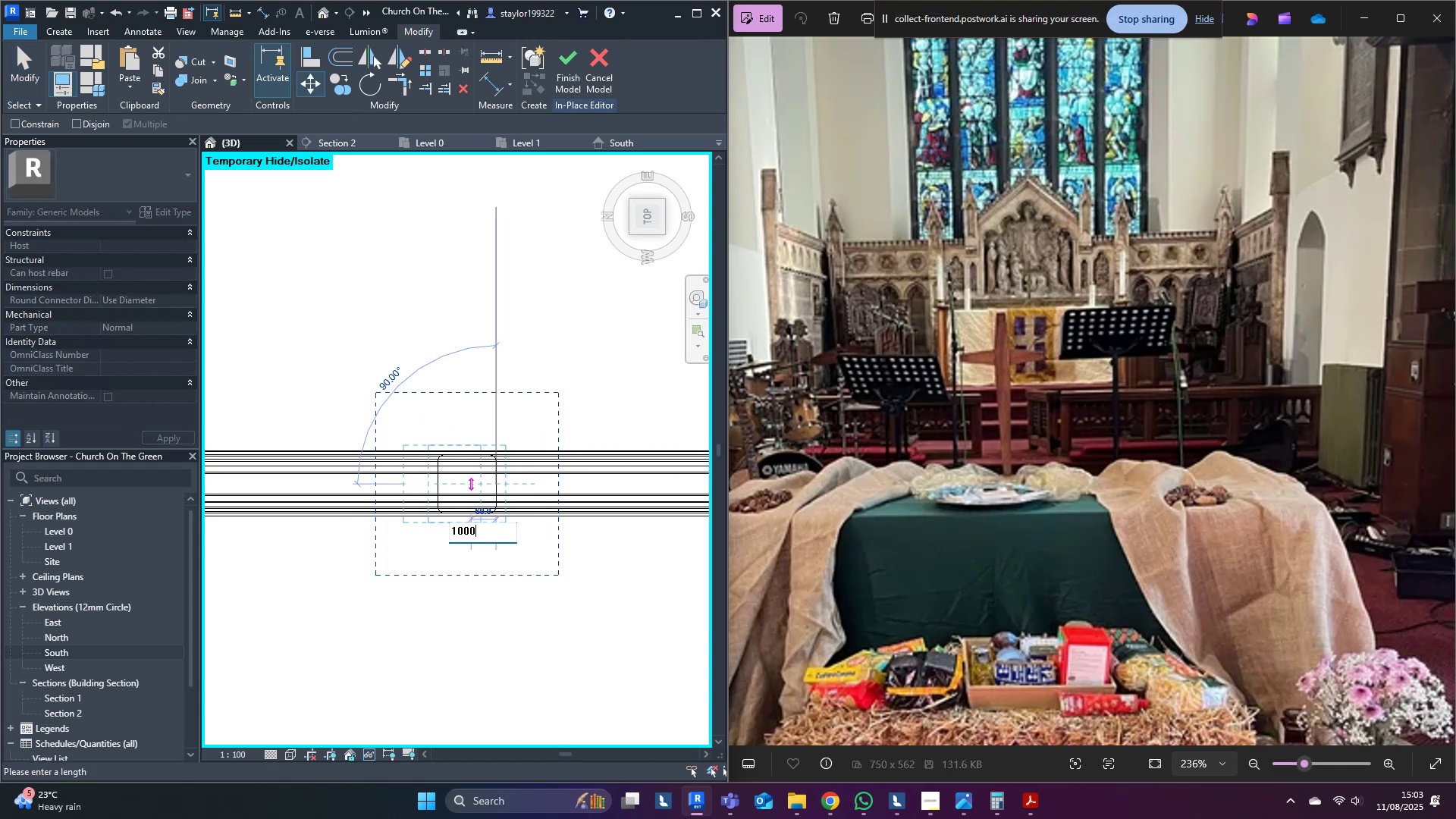 
key(Enter)
 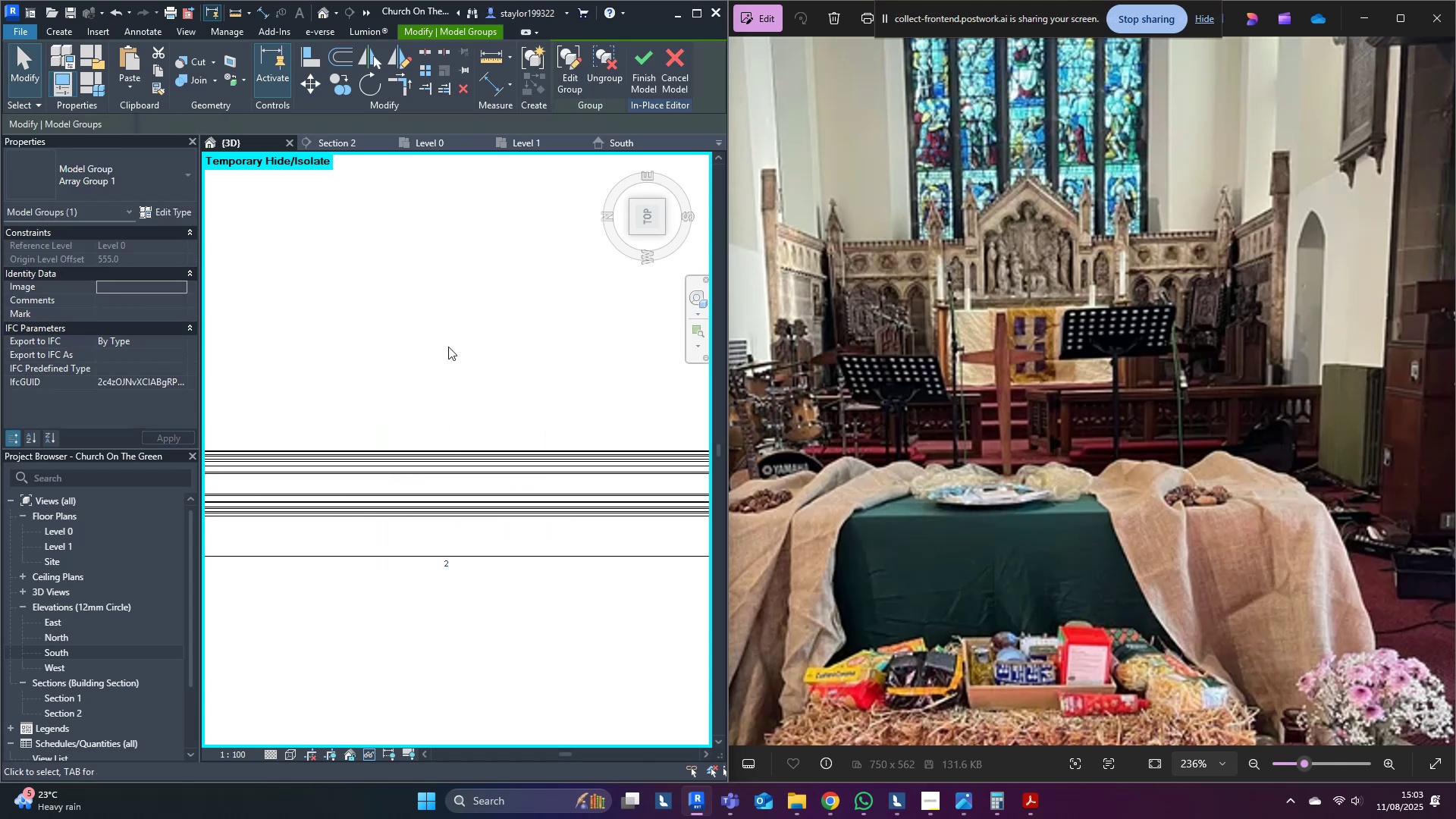 
scroll: coordinate [420, 304], scroll_direction: down, amount: 15.0
 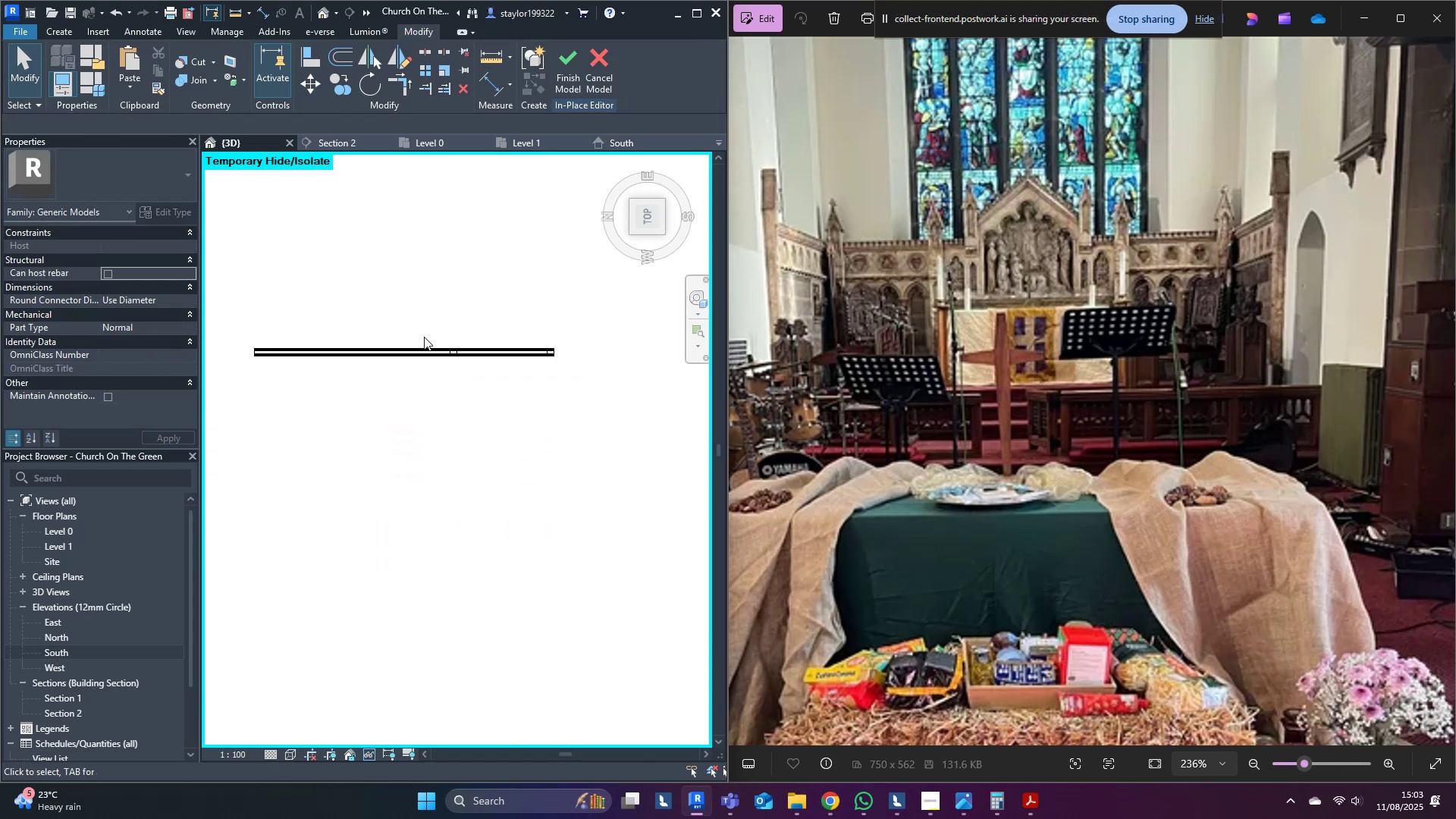 
type(sd)
 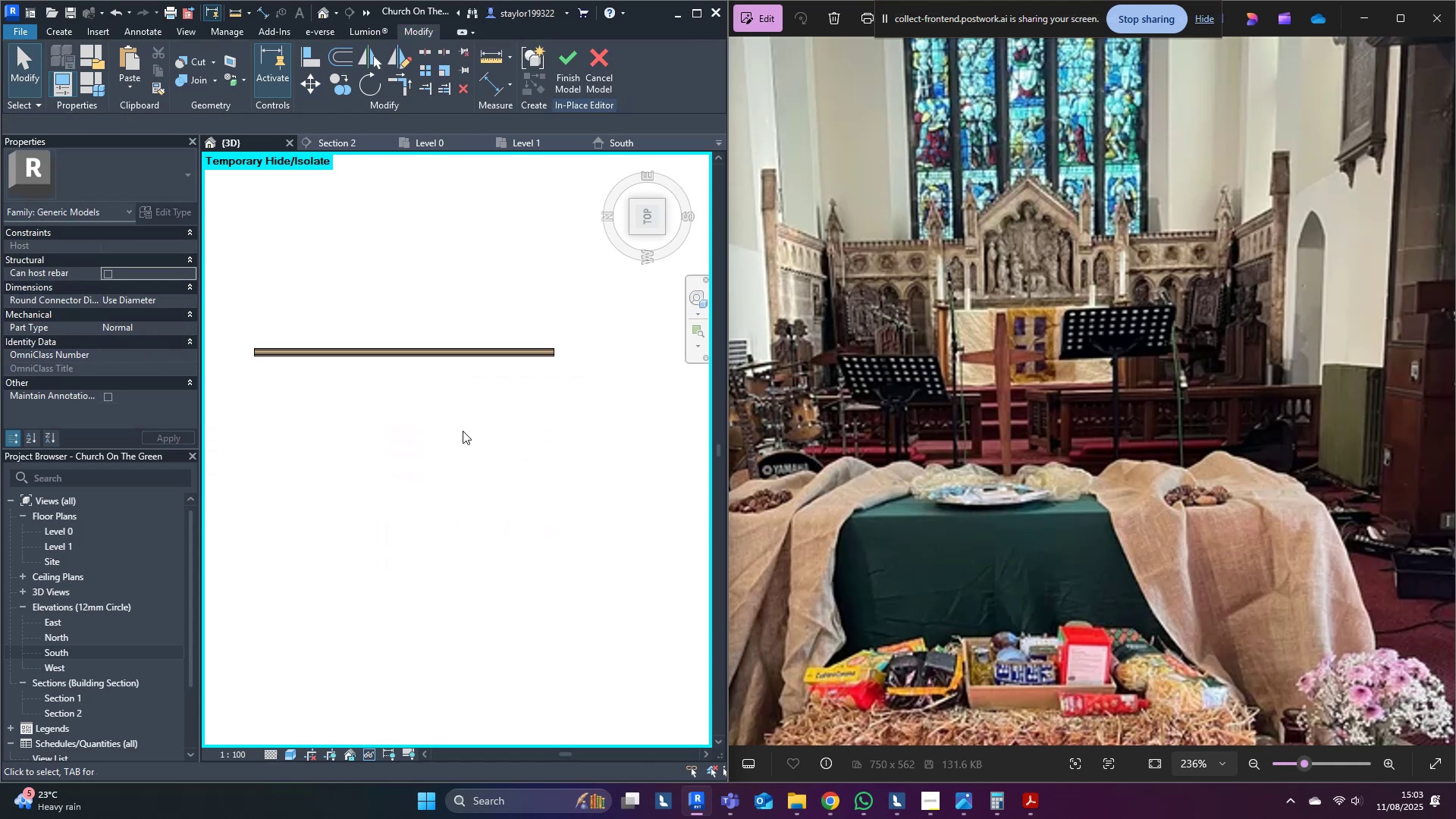 
hold_key(key=ShiftLeft, duration=0.44)
 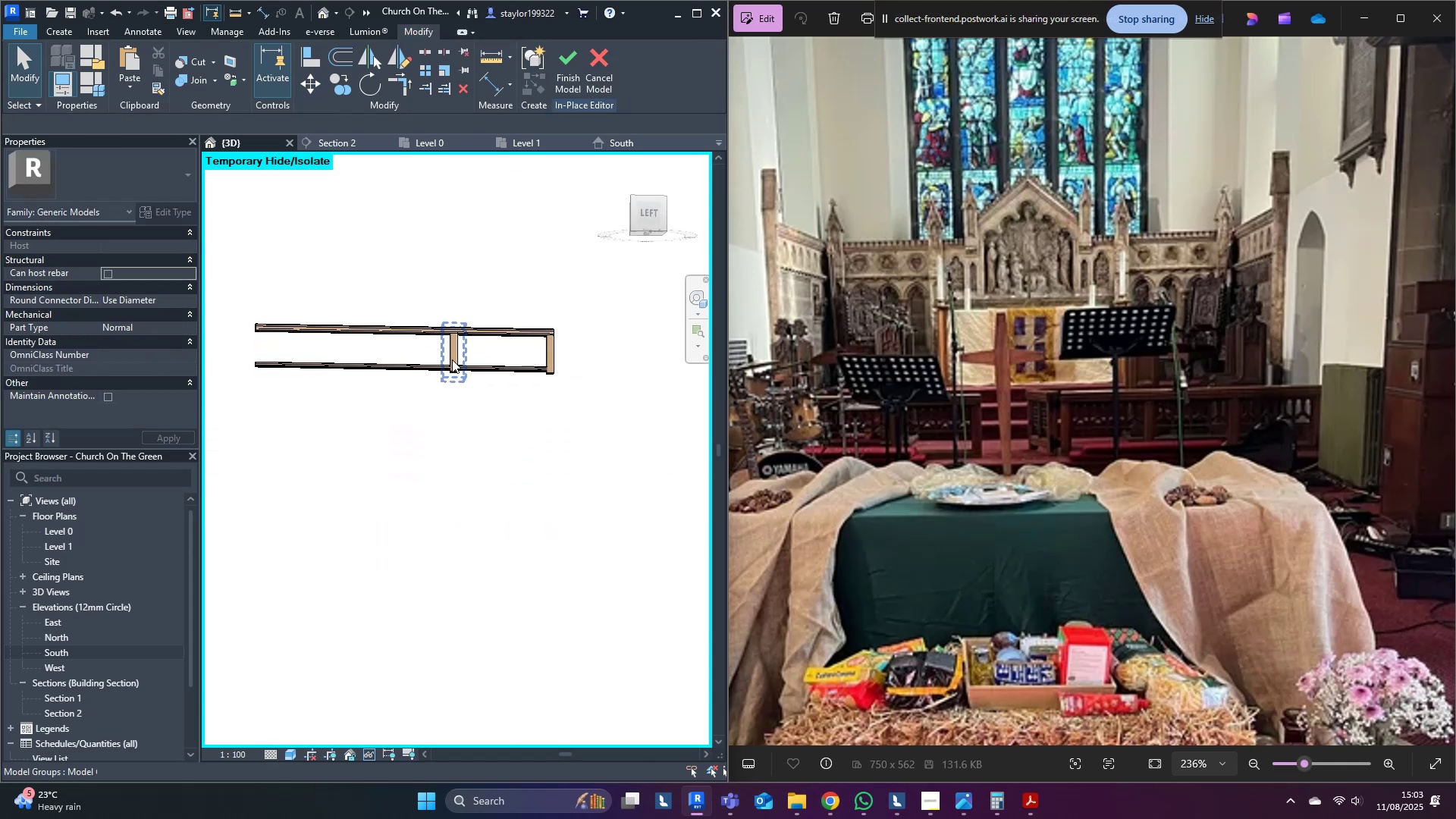 
left_click([453, 359])
 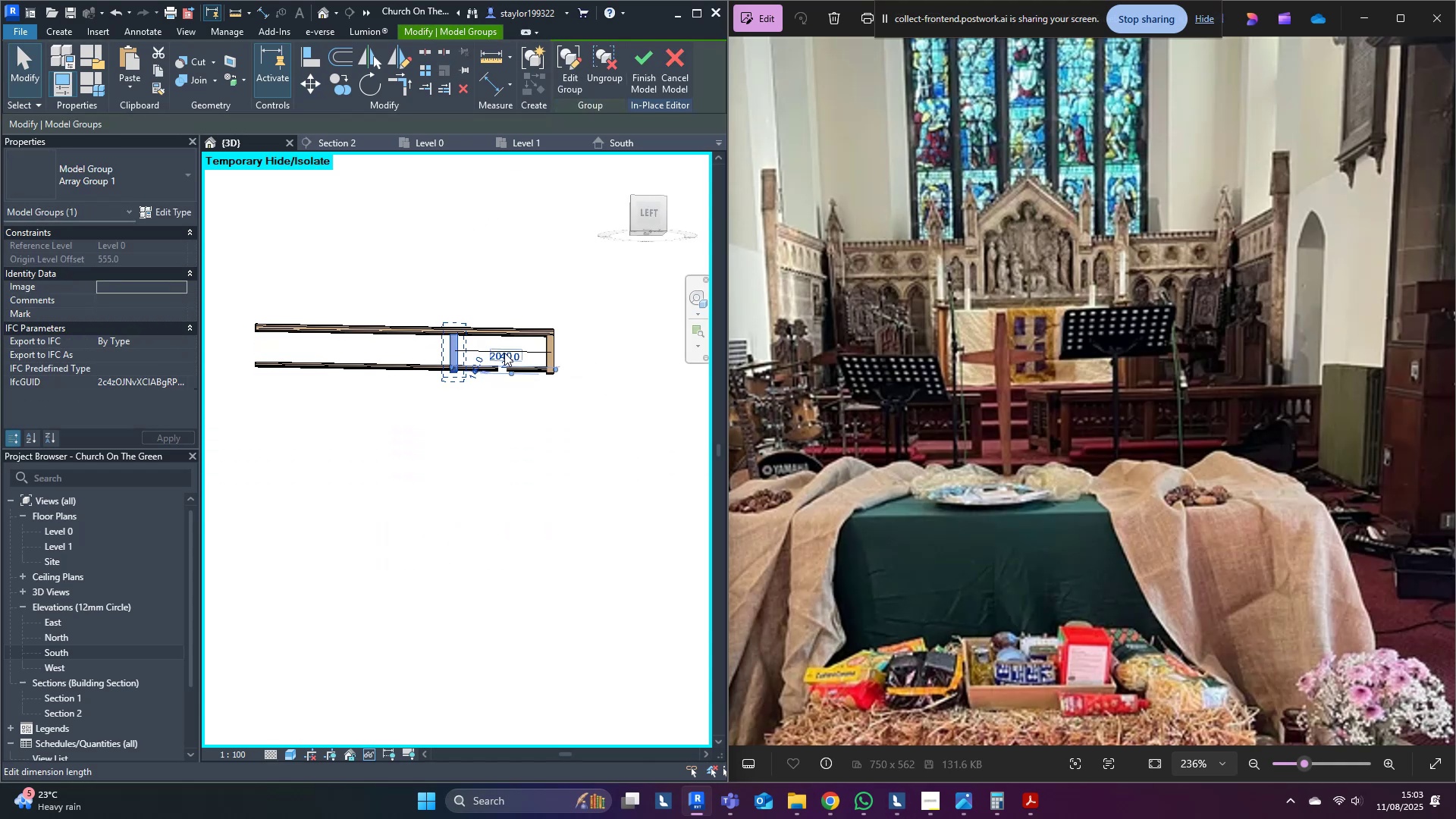 
left_click([503, 350])
 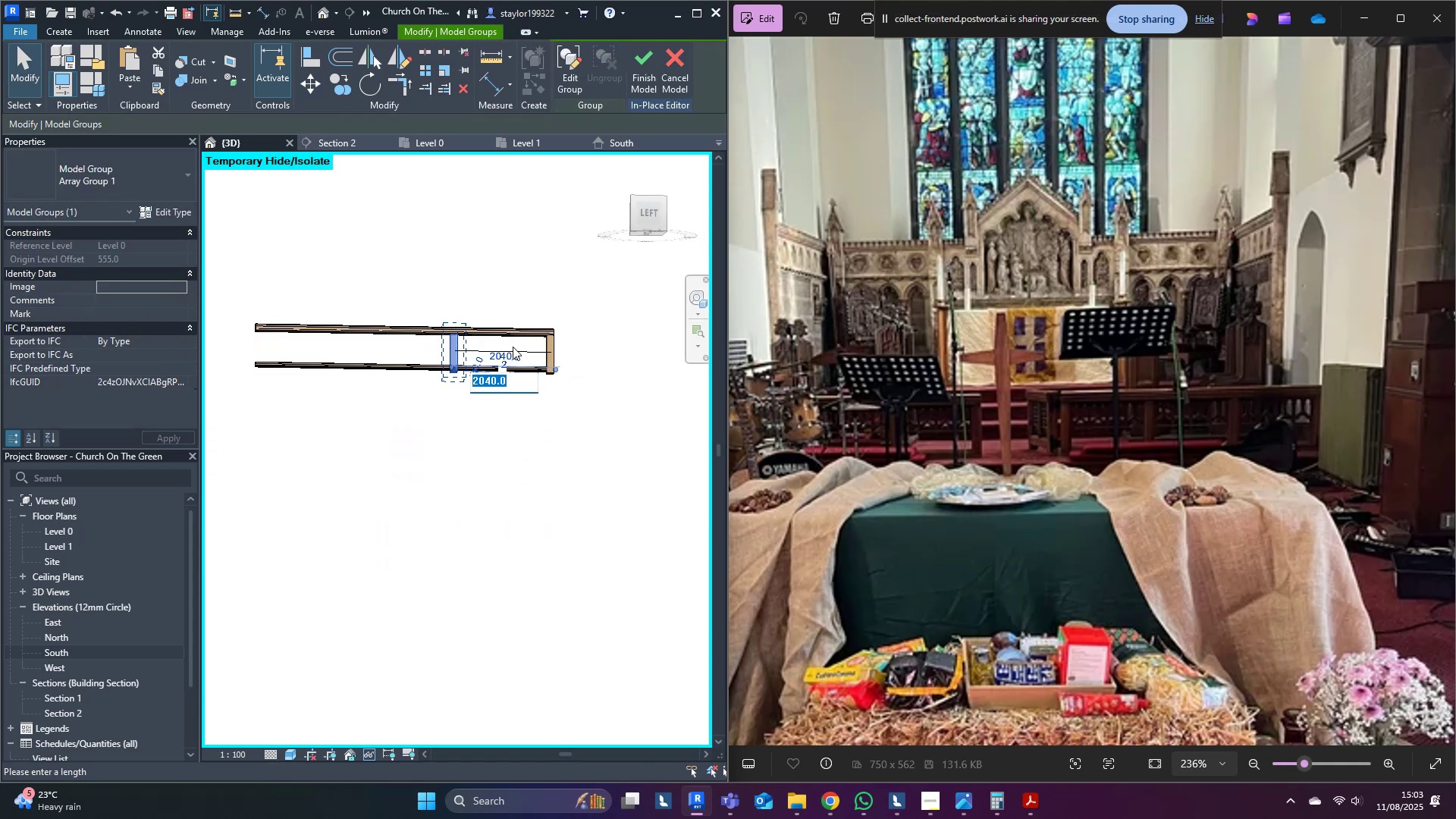 
type(1000)
 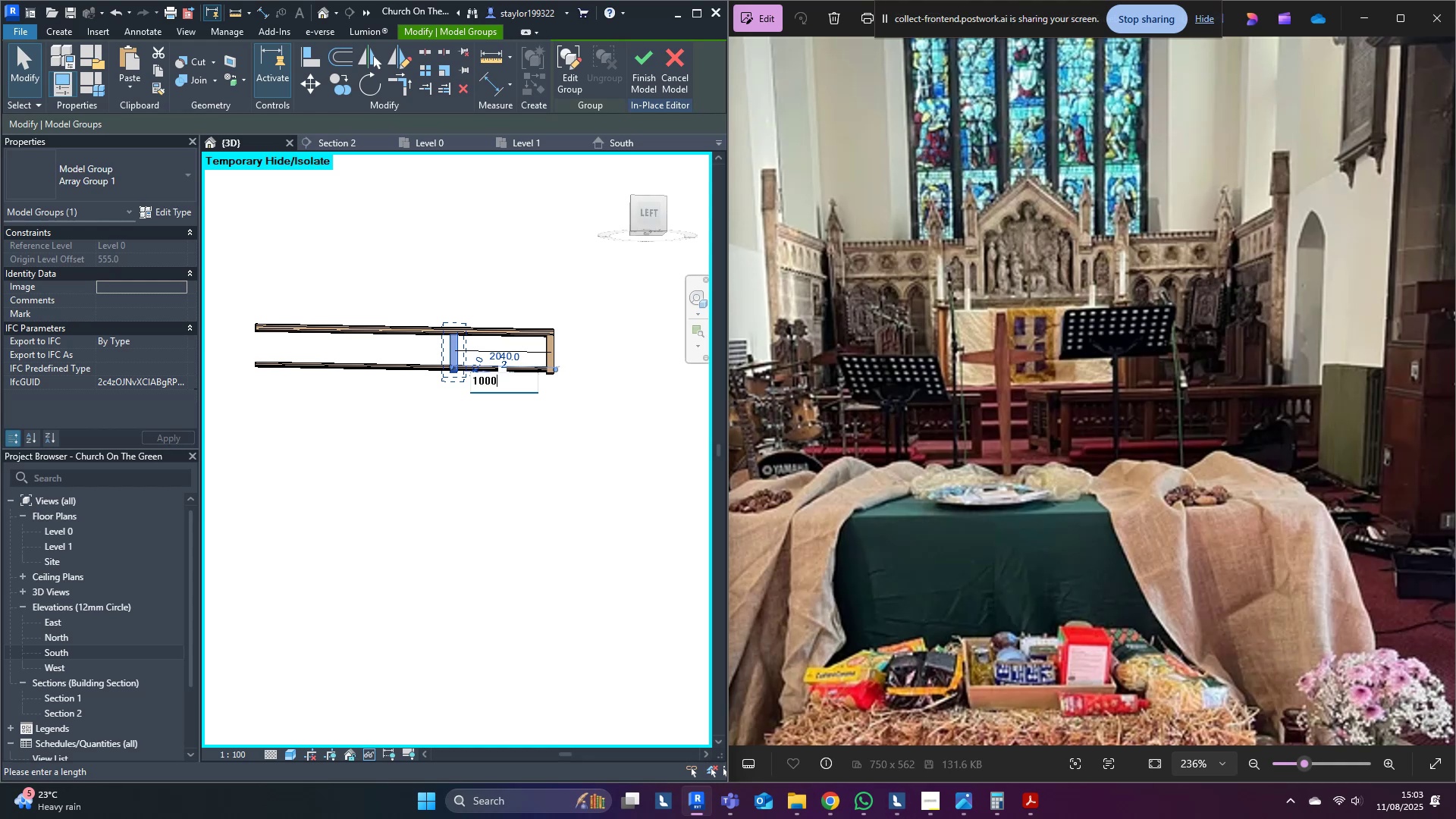 
key(Enter)
 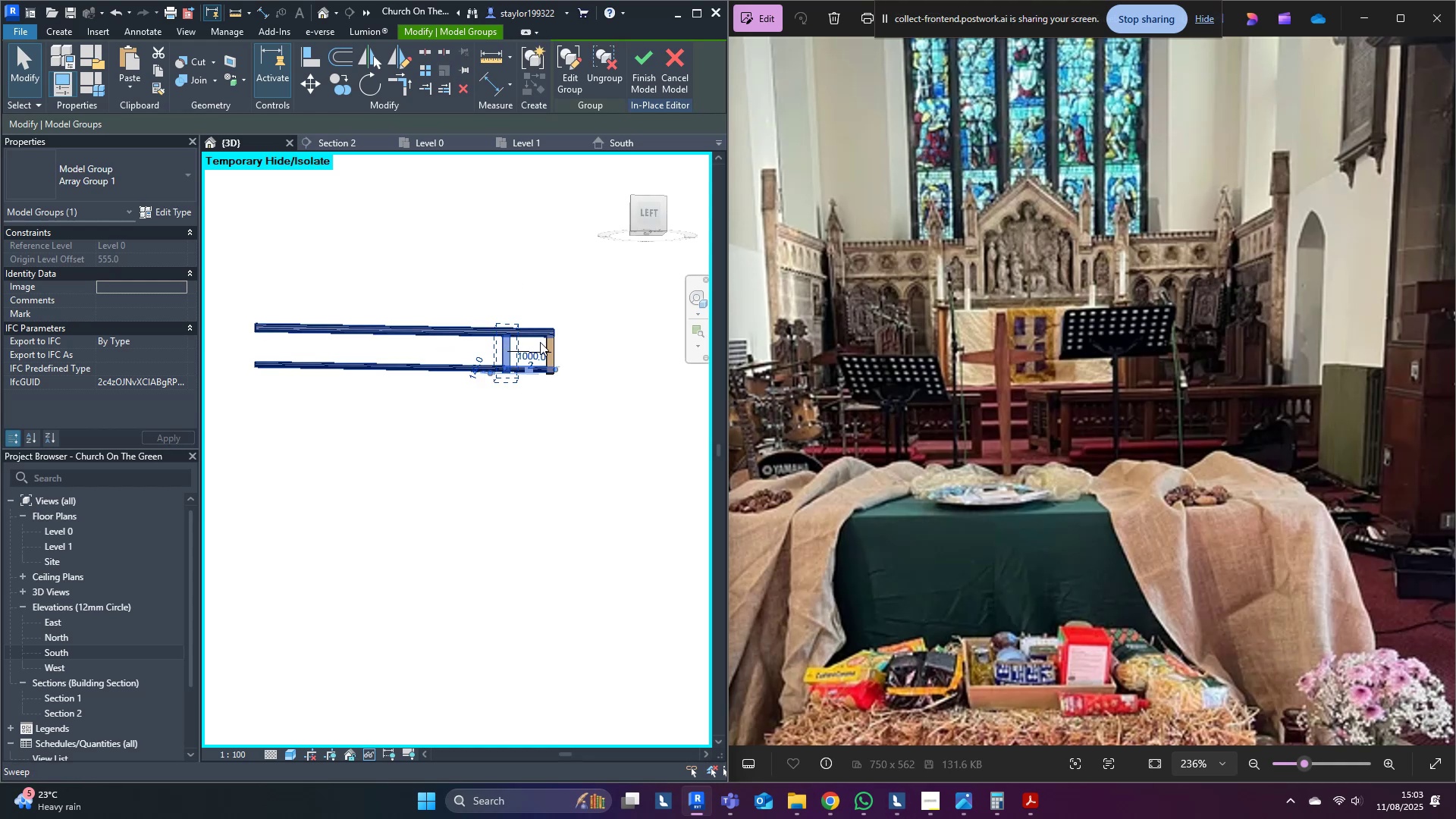 
left_click([536, 351])
 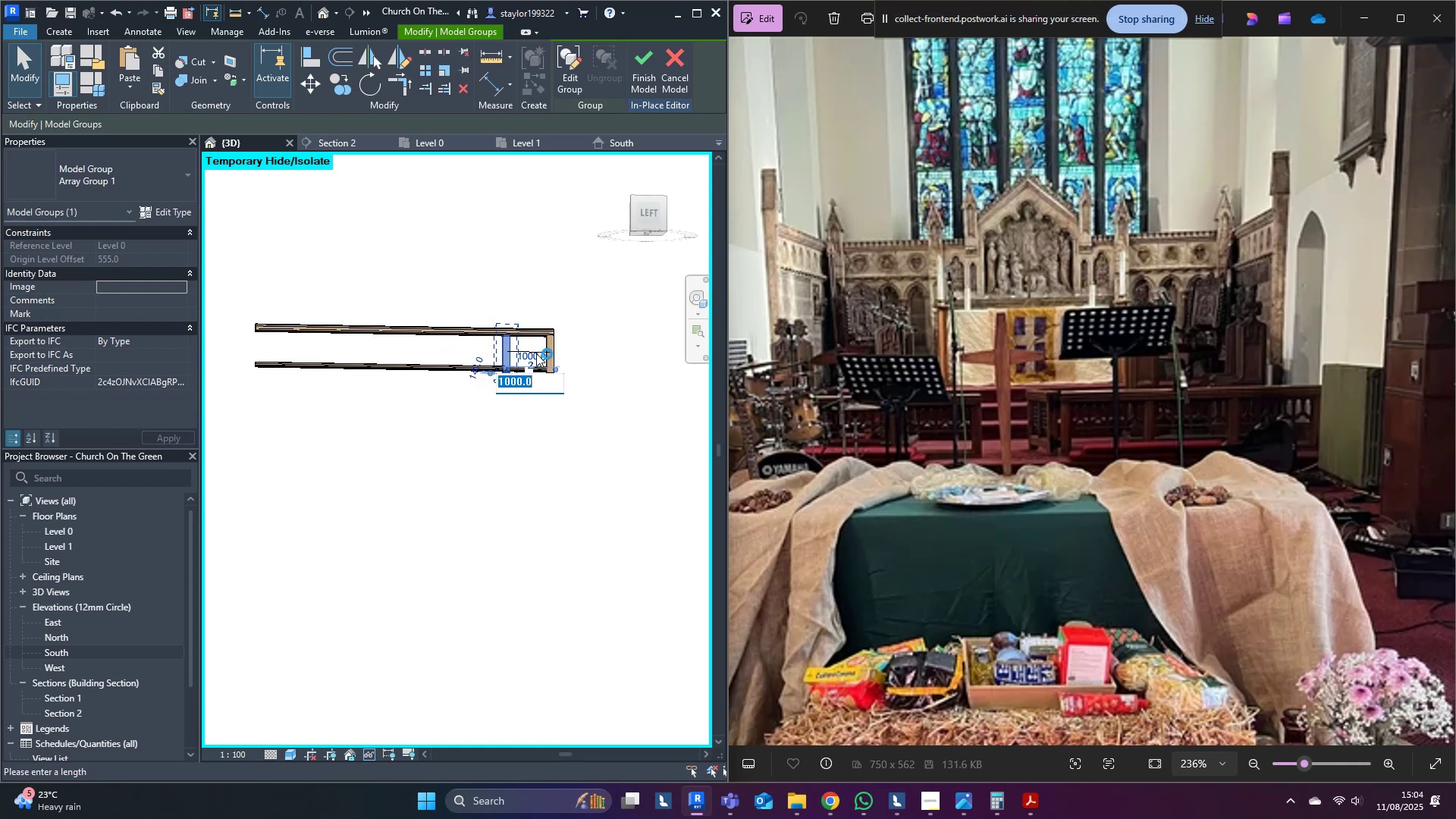 
wait(5.18)
 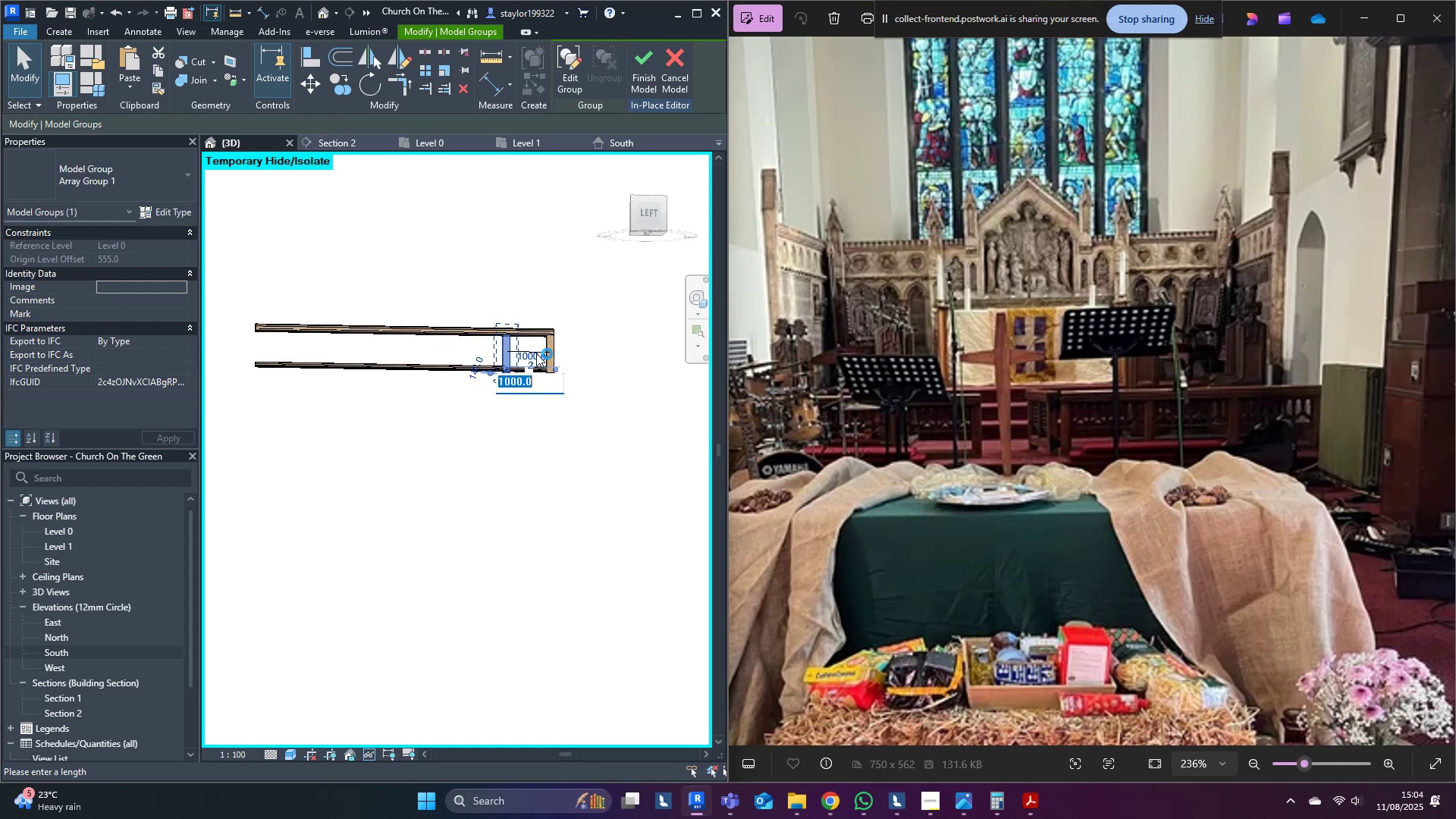 
type(1500)
 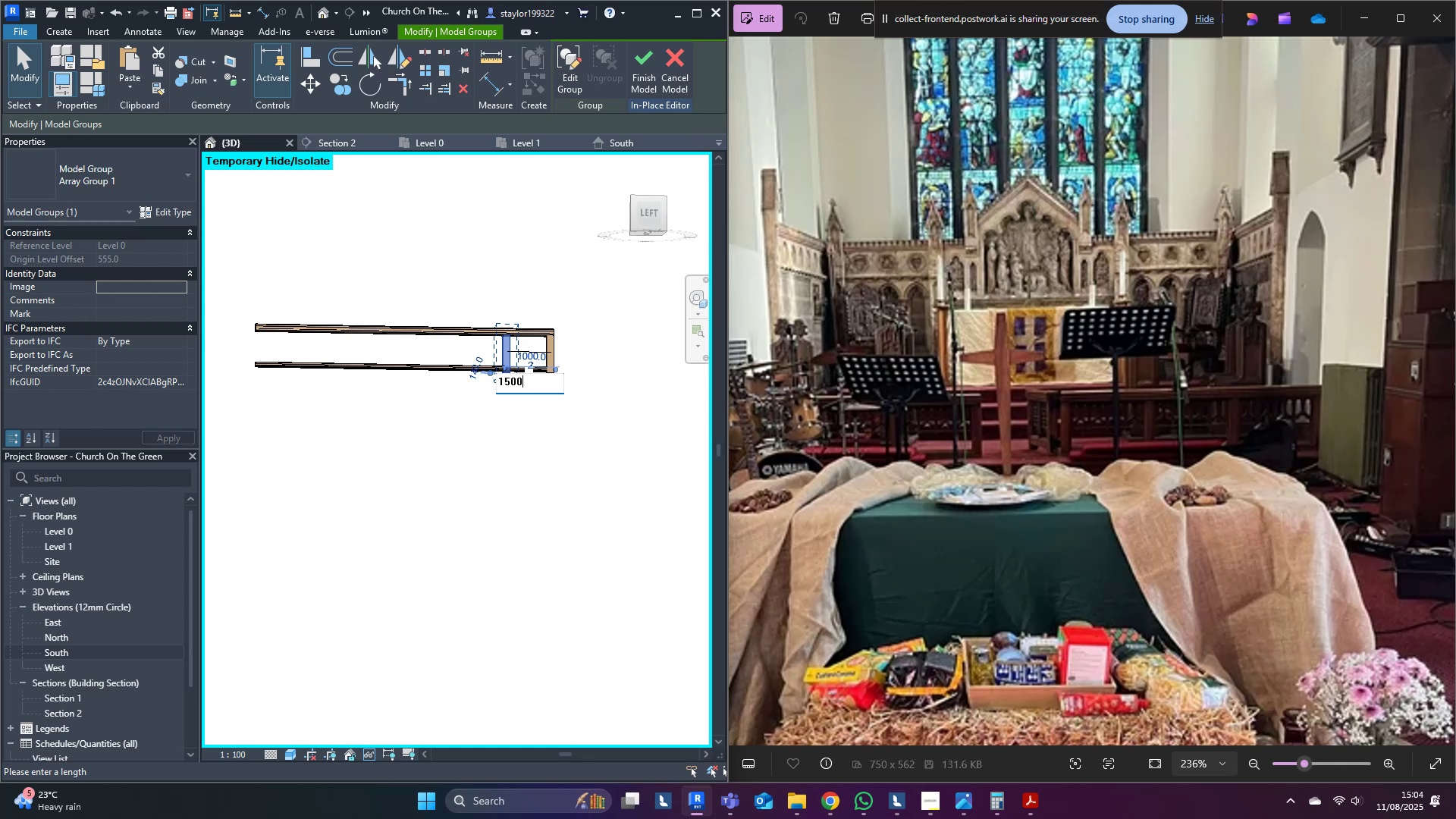 
key(Enter)
 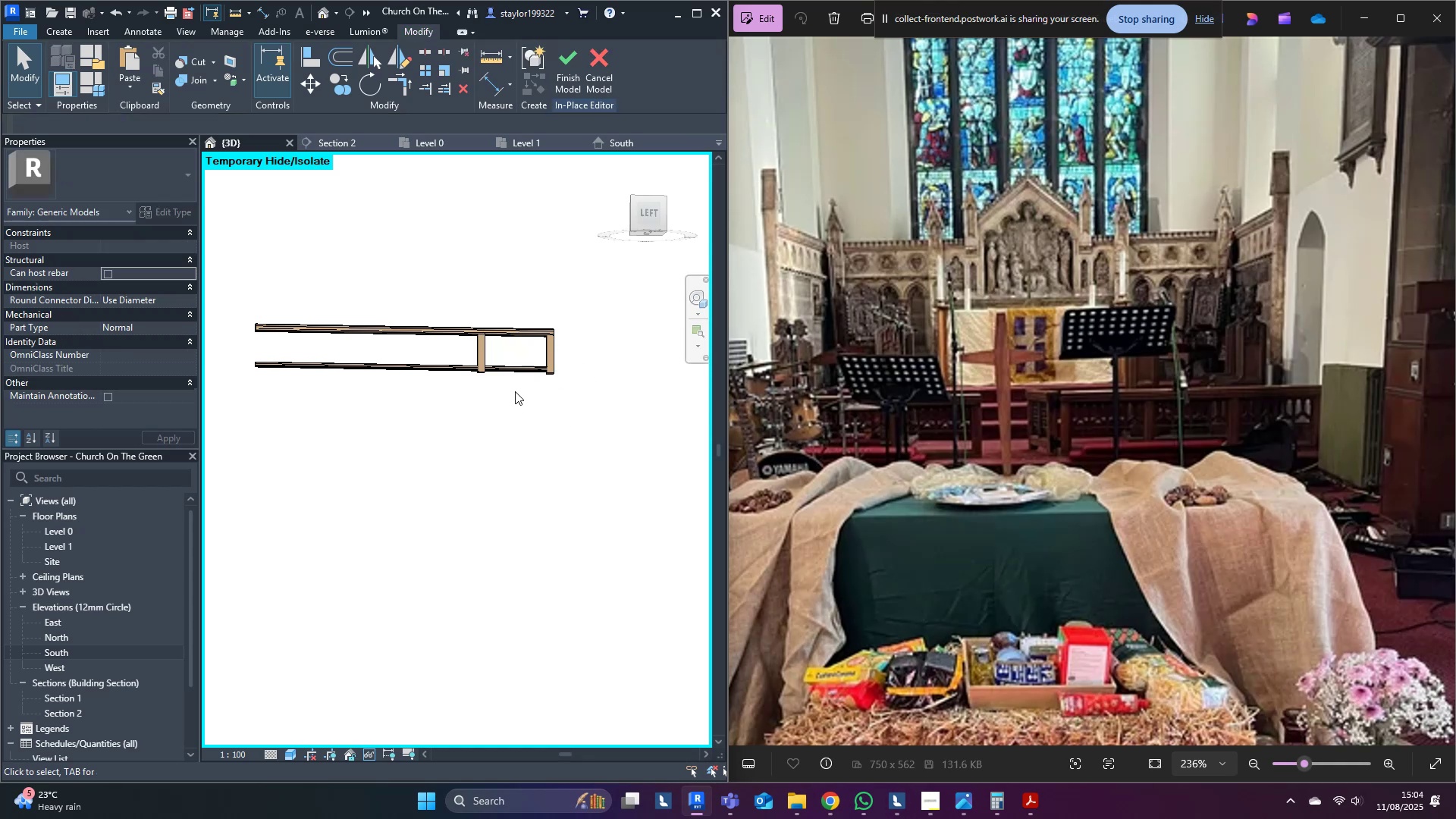 
scroll: coordinate [509, 329], scroll_direction: up, amount: 6.0
 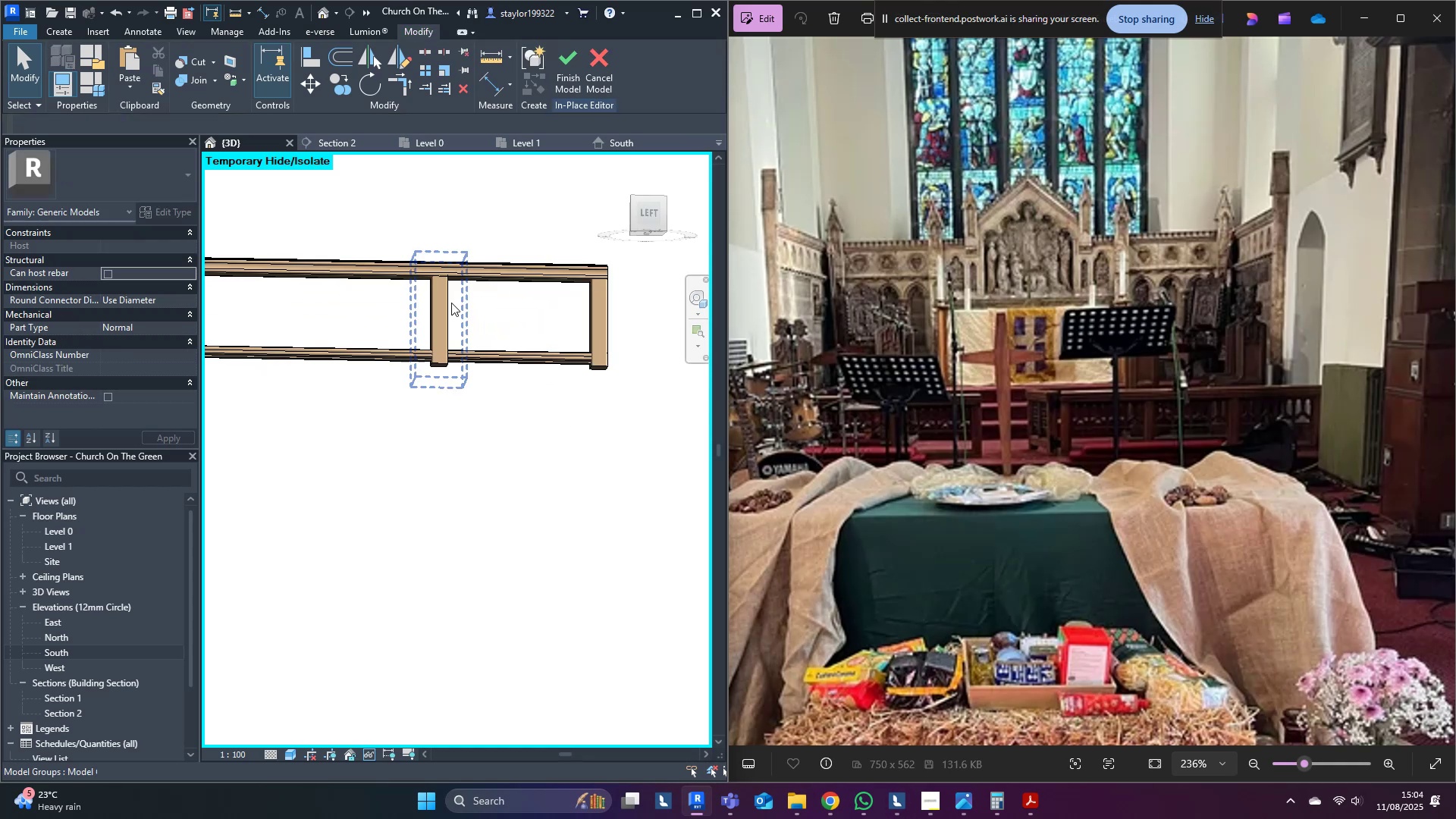 
left_click([447, 318])
 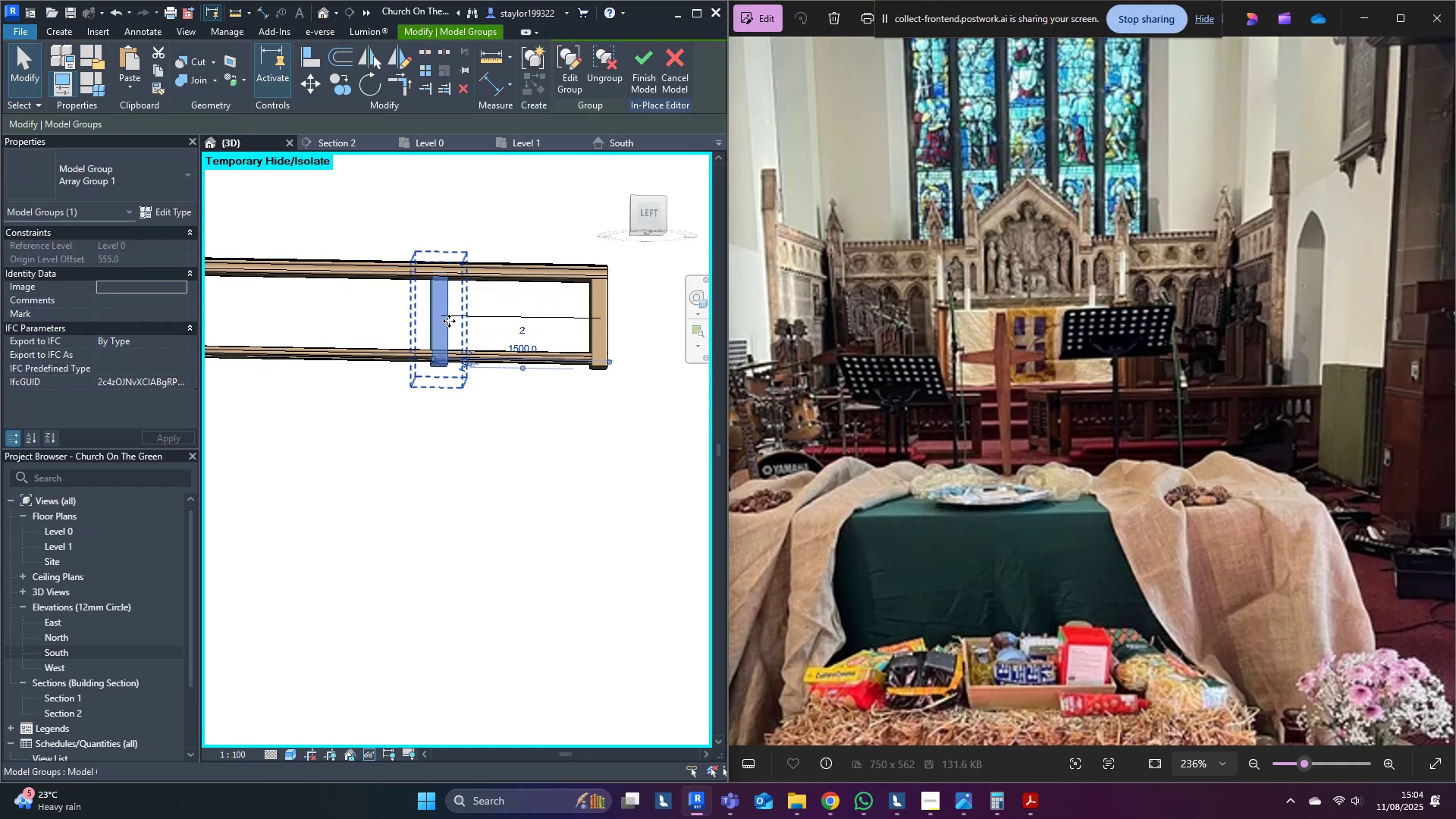 
type(hr)
 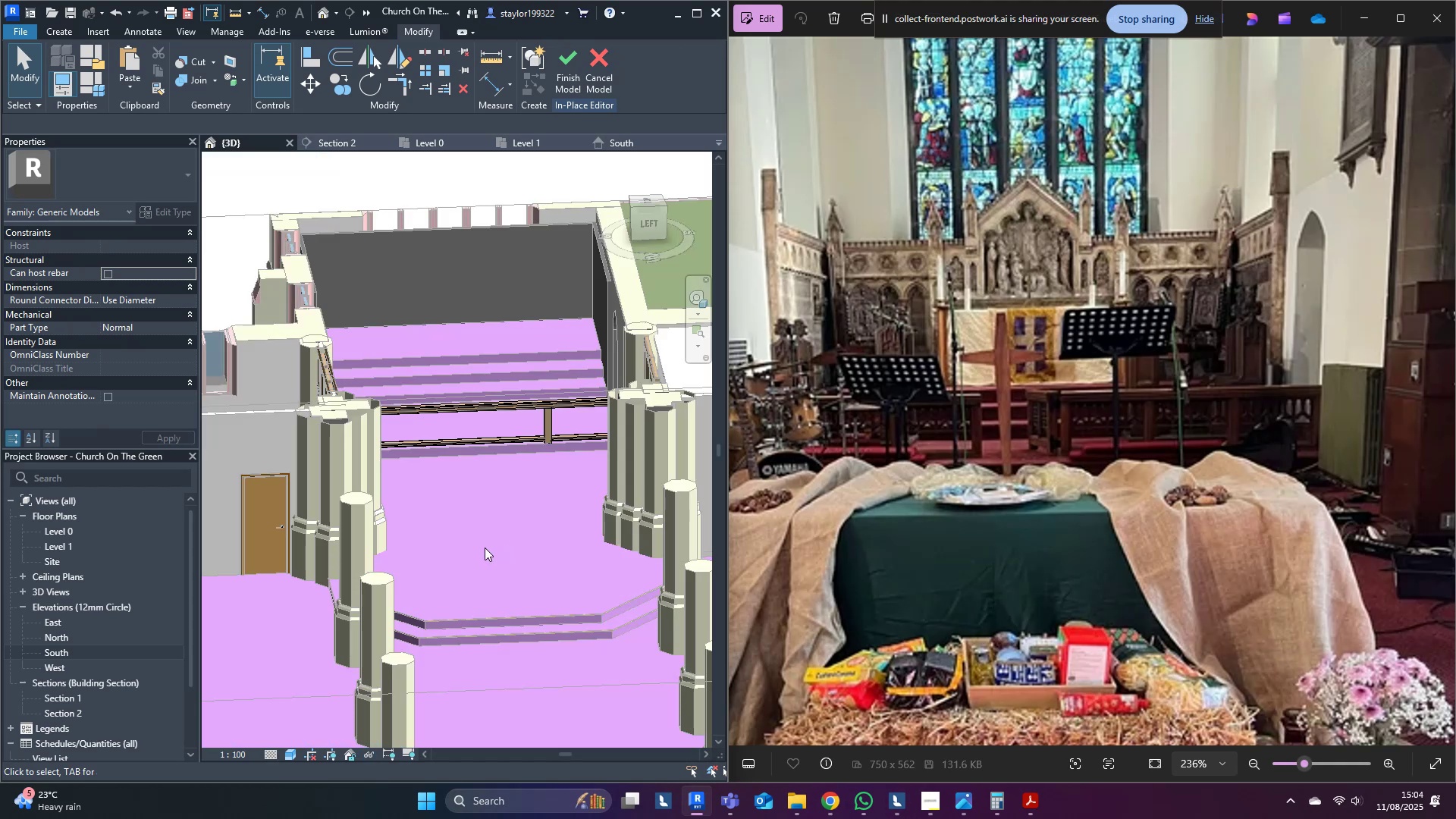 
scroll: coordinate [560, 525], scroll_direction: down, amount: 6.0
 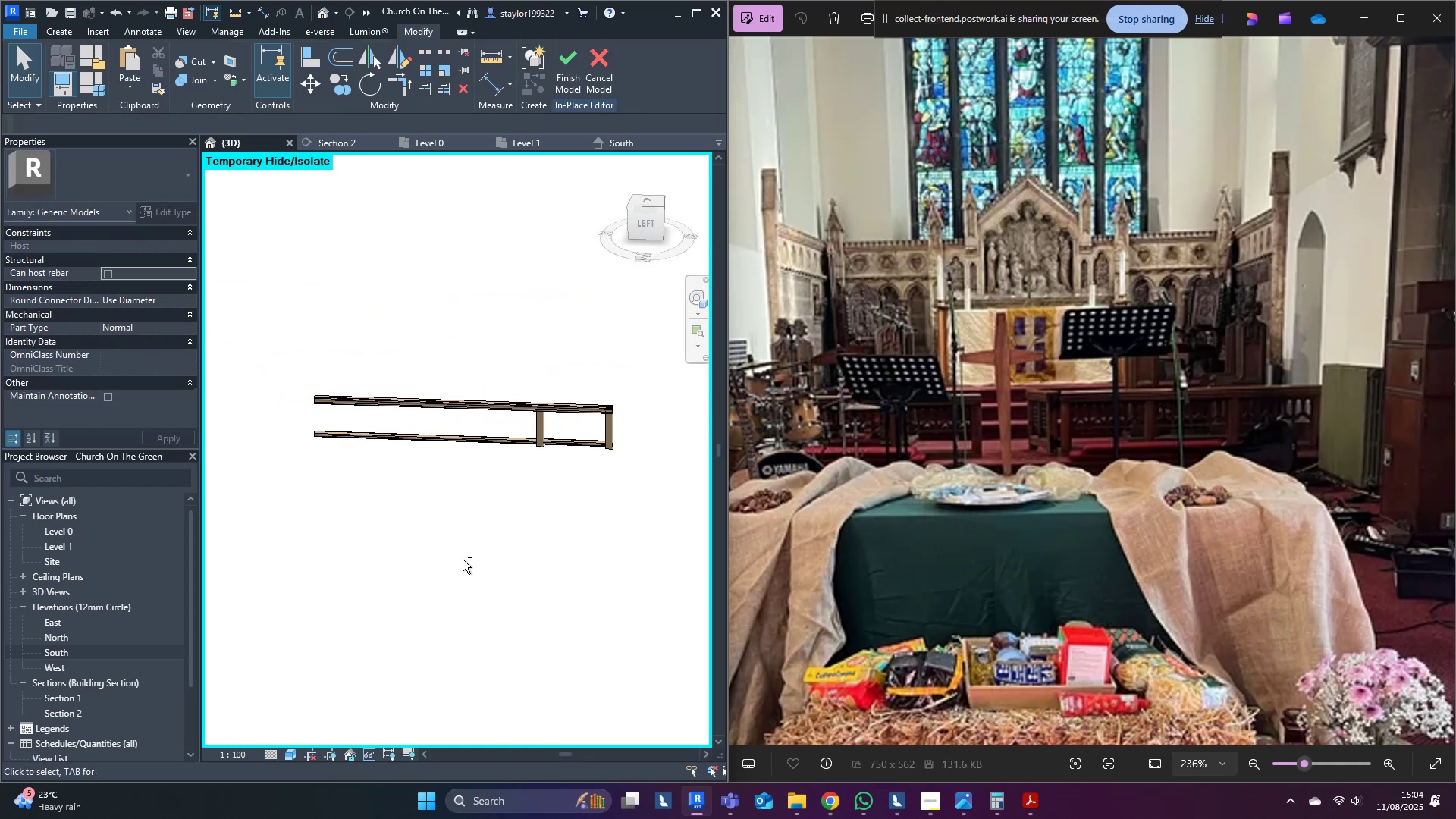 
hold_key(key=ShiftLeft, duration=1.53)
 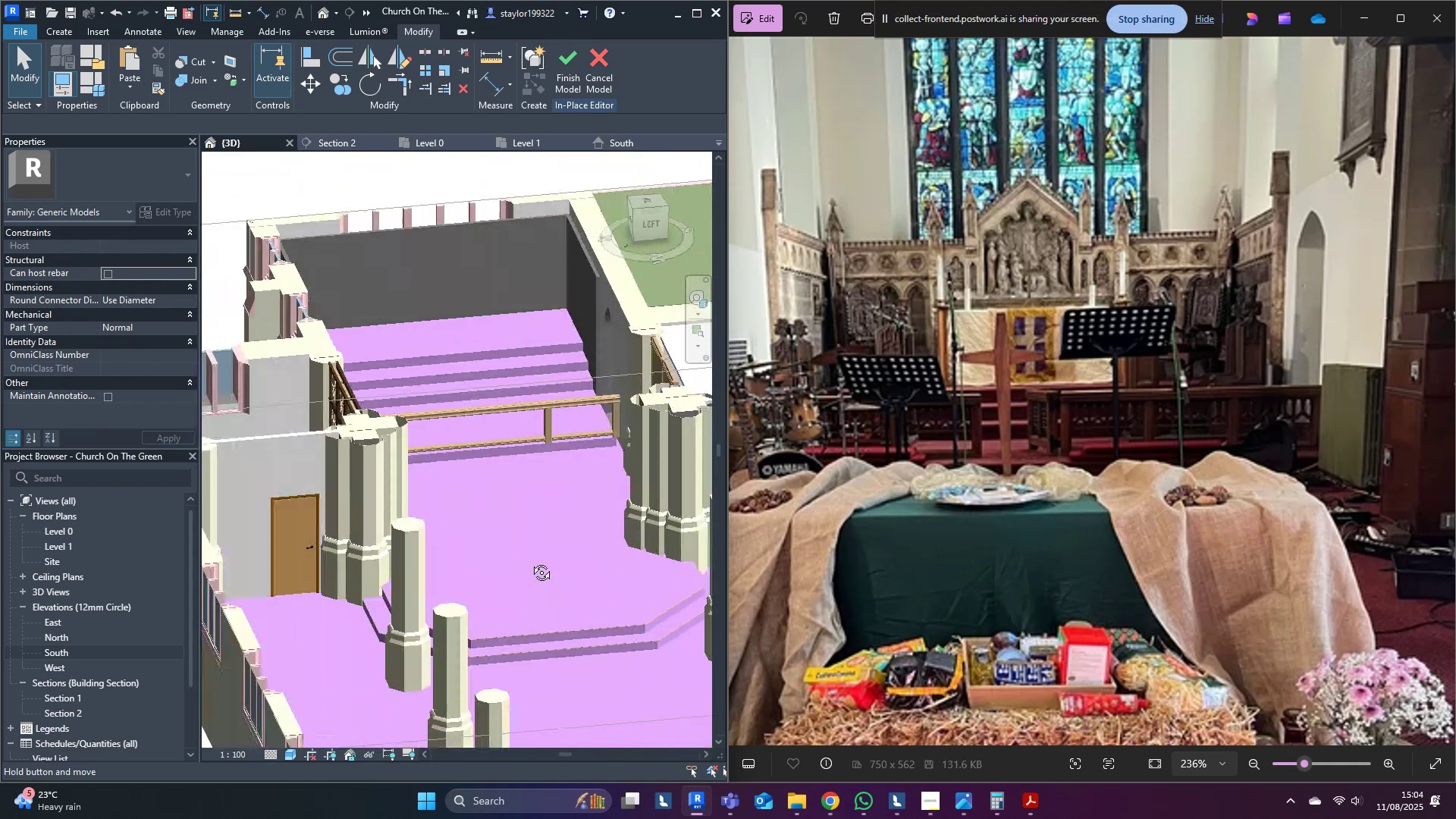 
hold_key(key=ShiftLeft, duration=1.52)
 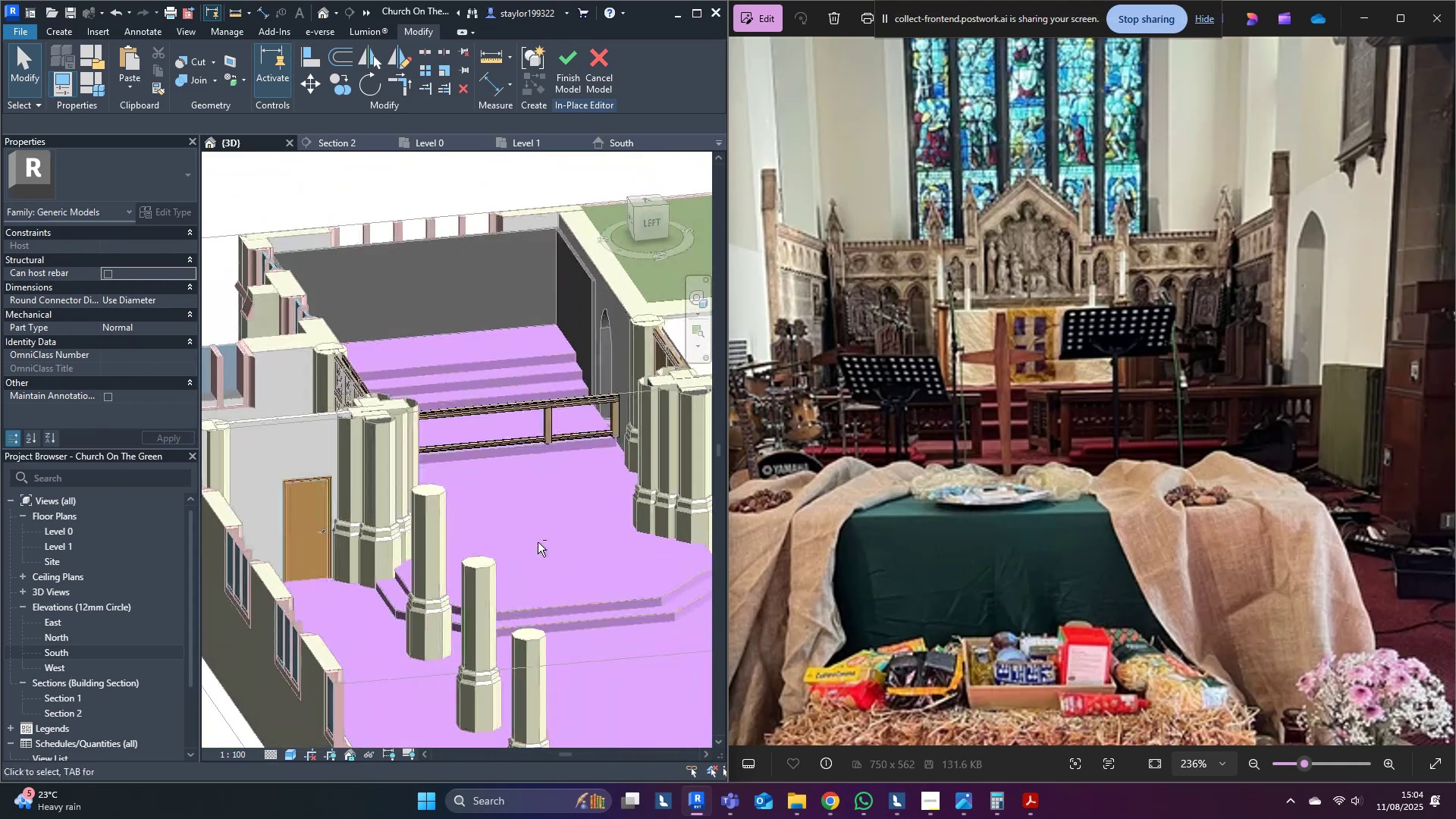 
hold_key(key=ShiftLeft, duration=0.4)
 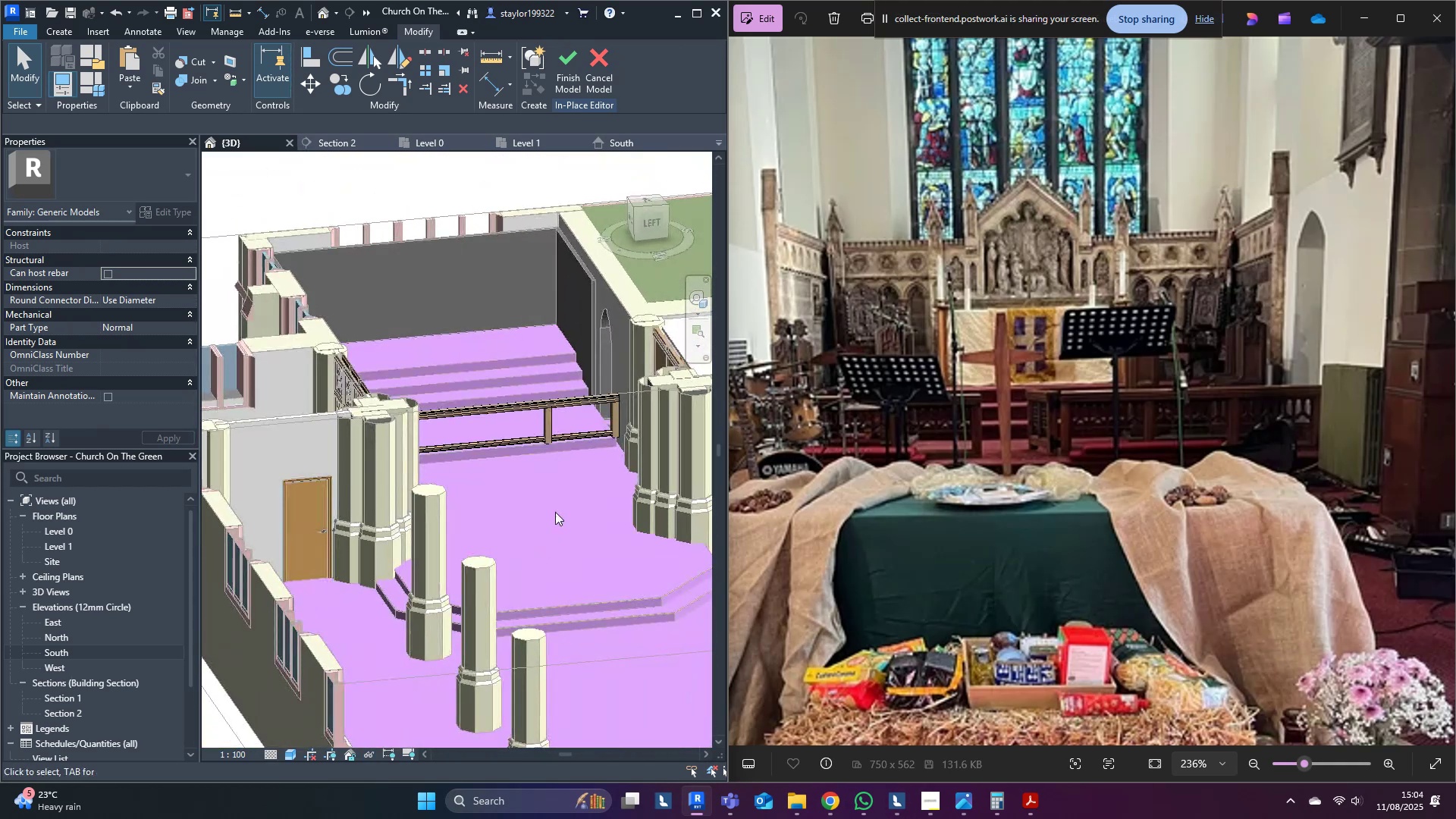 
scroll: coordinate [556, 510], scroll_direction: up, amount: 5.0
 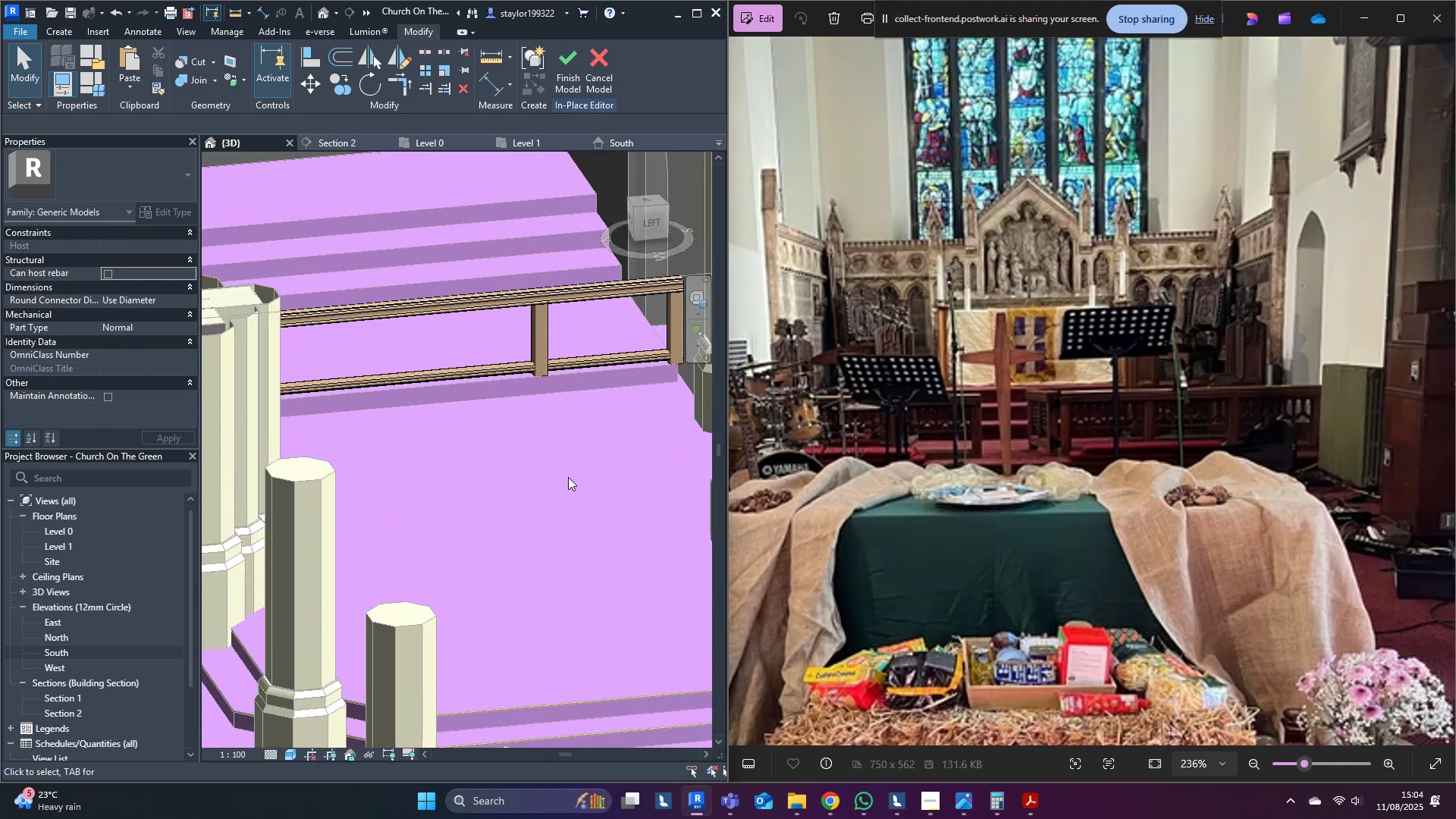 
key(Shift+ShiftLeft)
 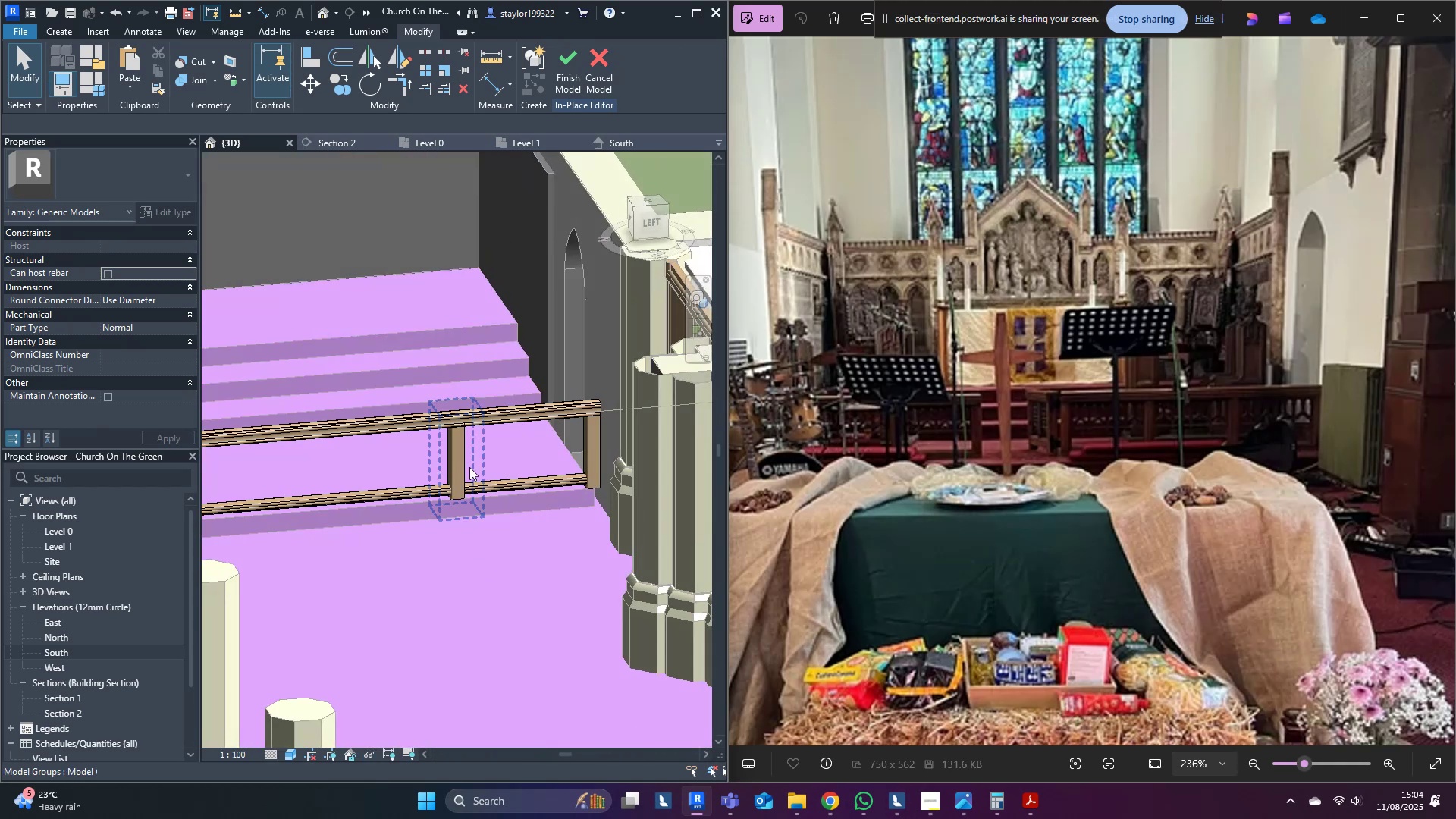 
left_click([470, 456])
 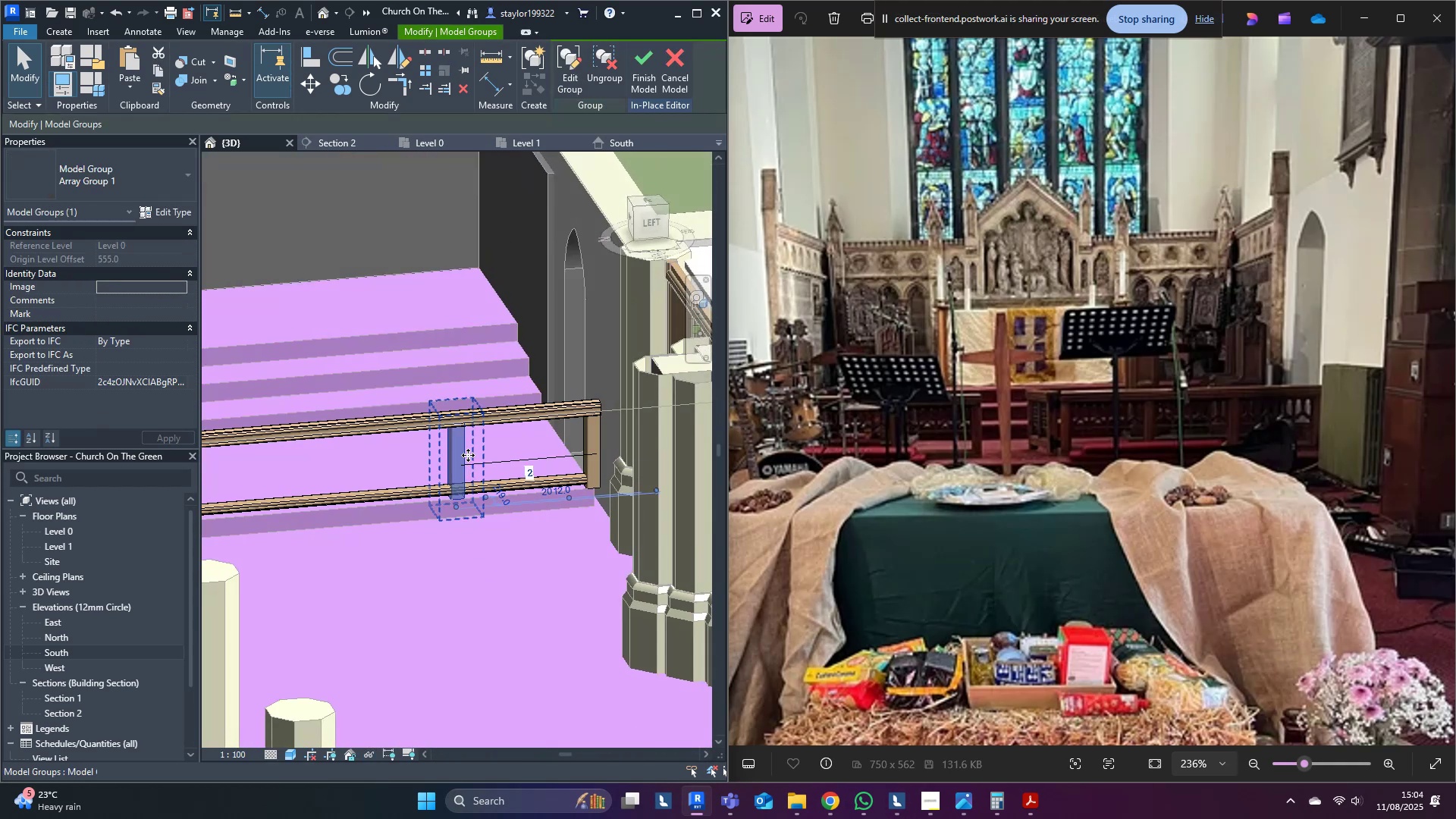 
scroll: coordinate [468, 455], scroll_direction: up, amount: 5.0
 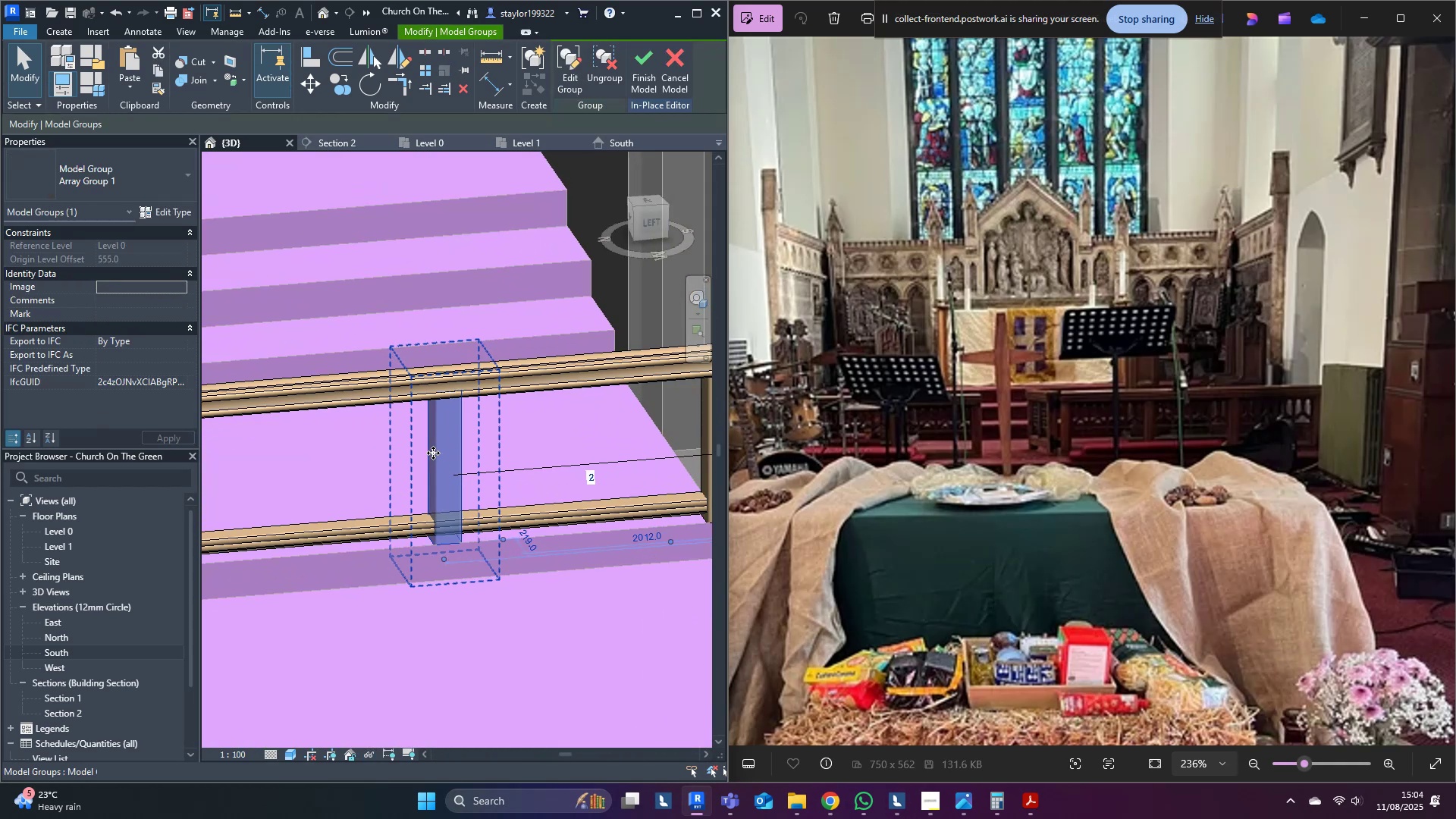 
double_click([433, 453])
 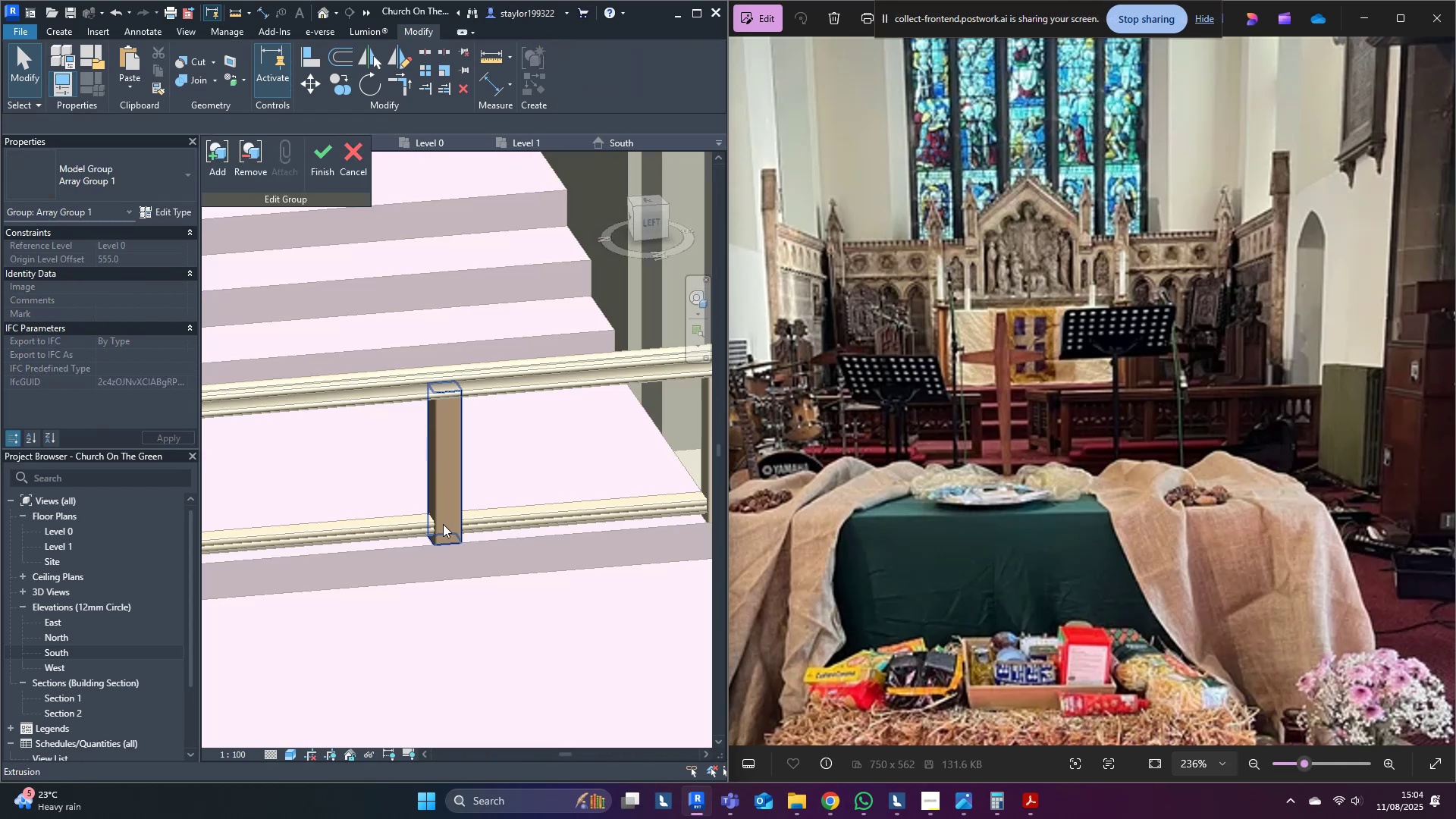 
triple_click([443, 524])
 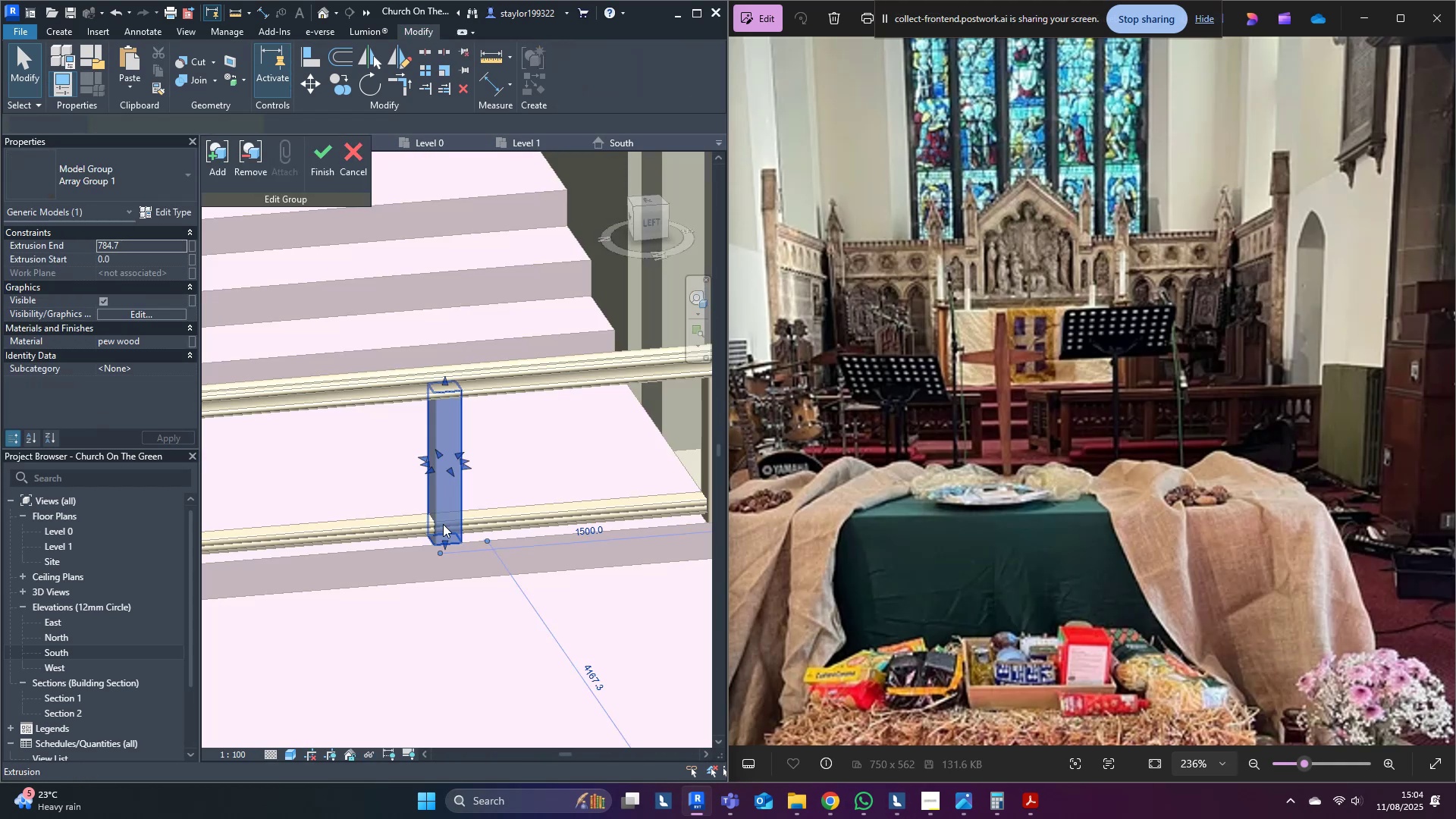 
triple_click([443, 524])
 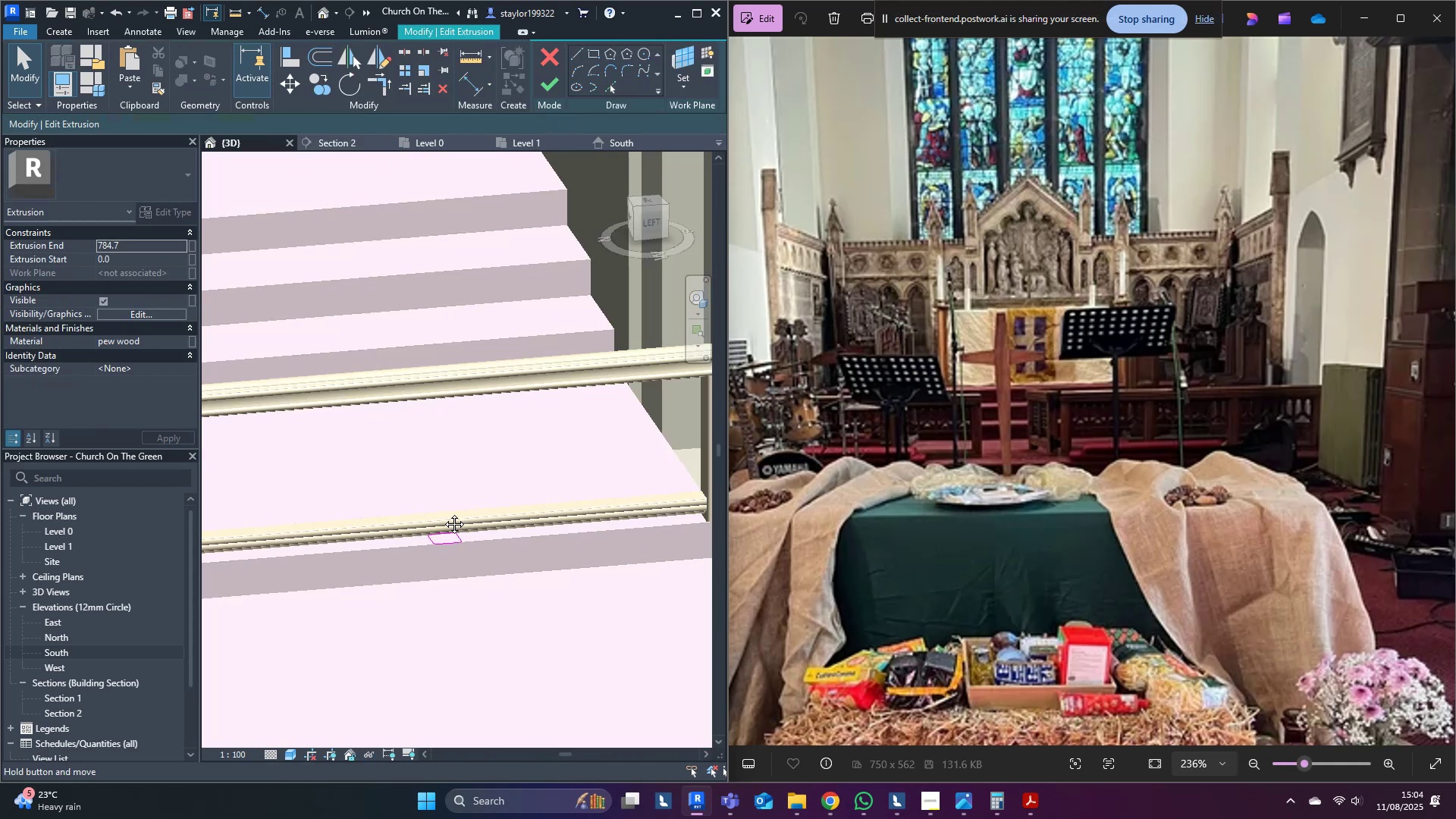 
type(of)
key(Tab)
 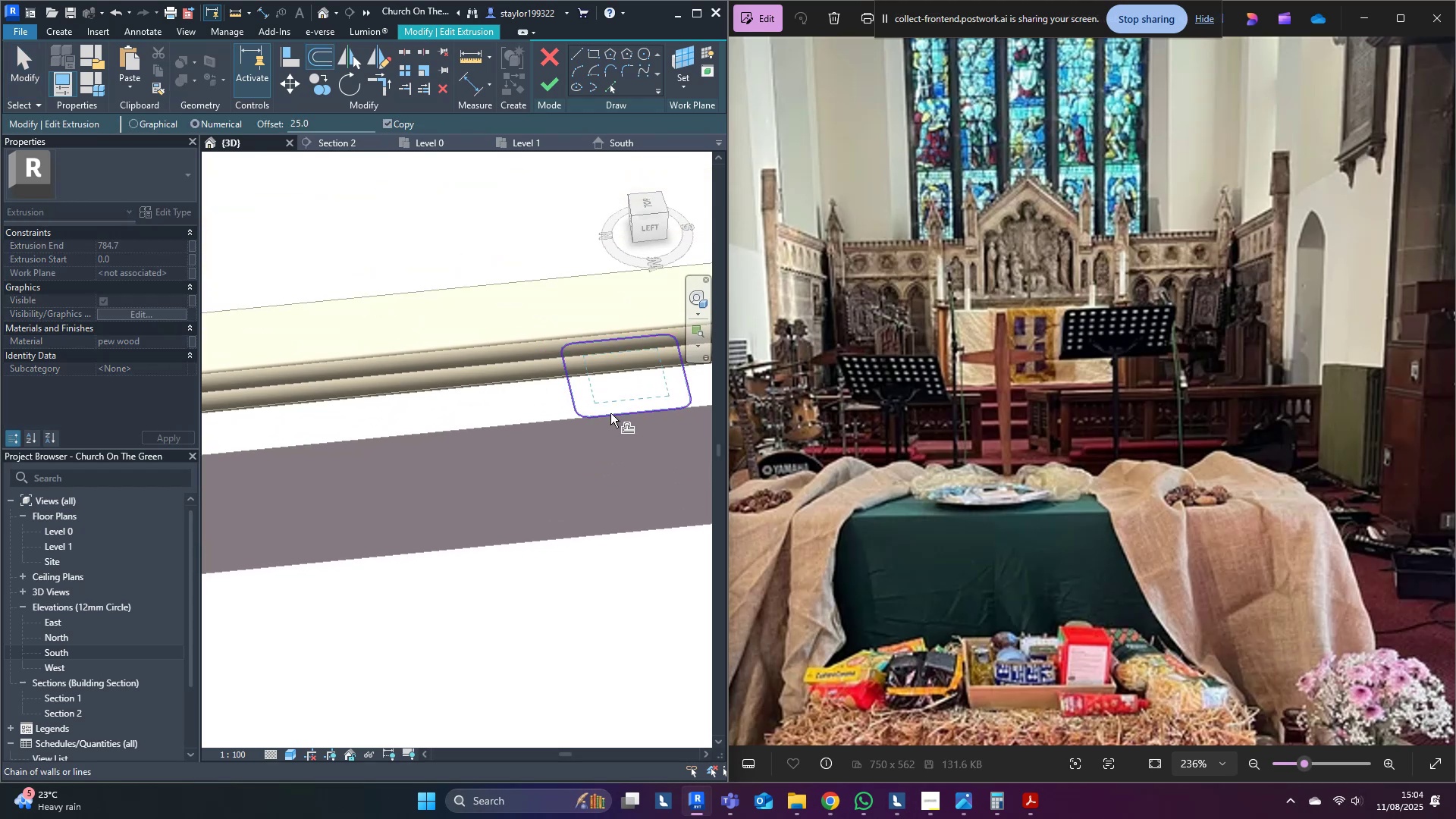 
scroll: coordinate [536, 422], scroll_direction: up, amount: 9.0
 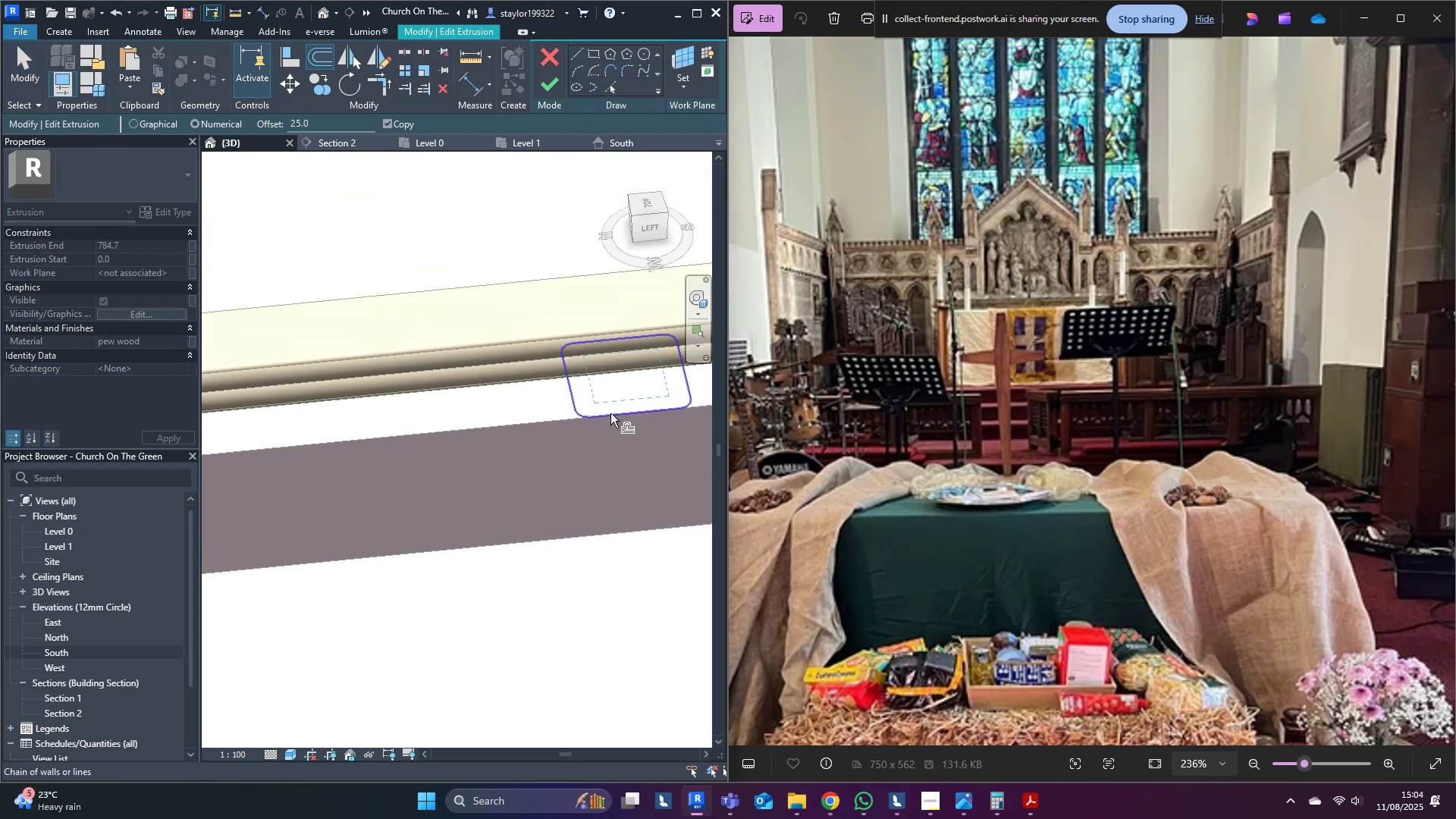 
hold_key(key=ControlLeft, duration=0.43)
 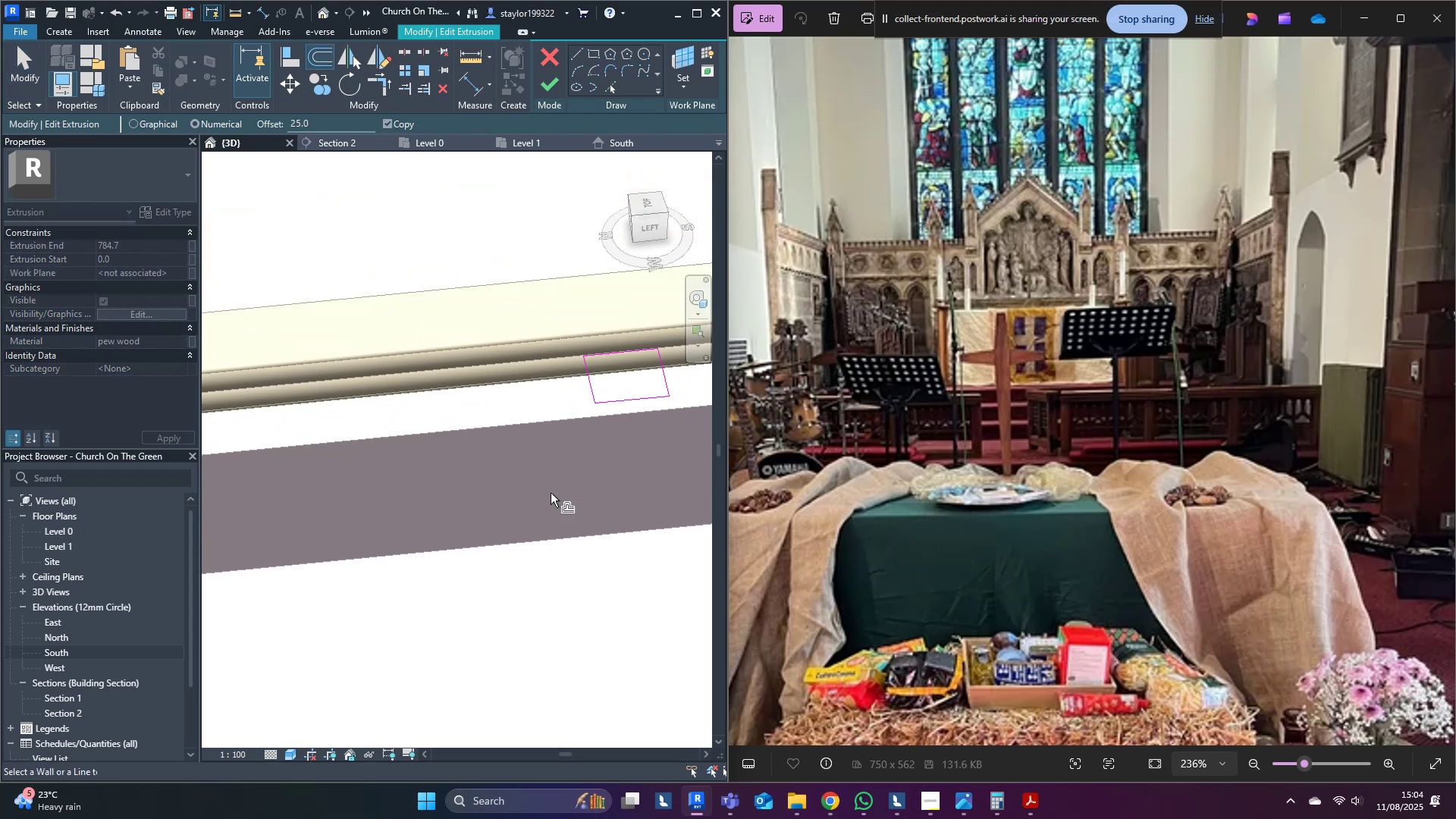 
middle_click([532, 514])
 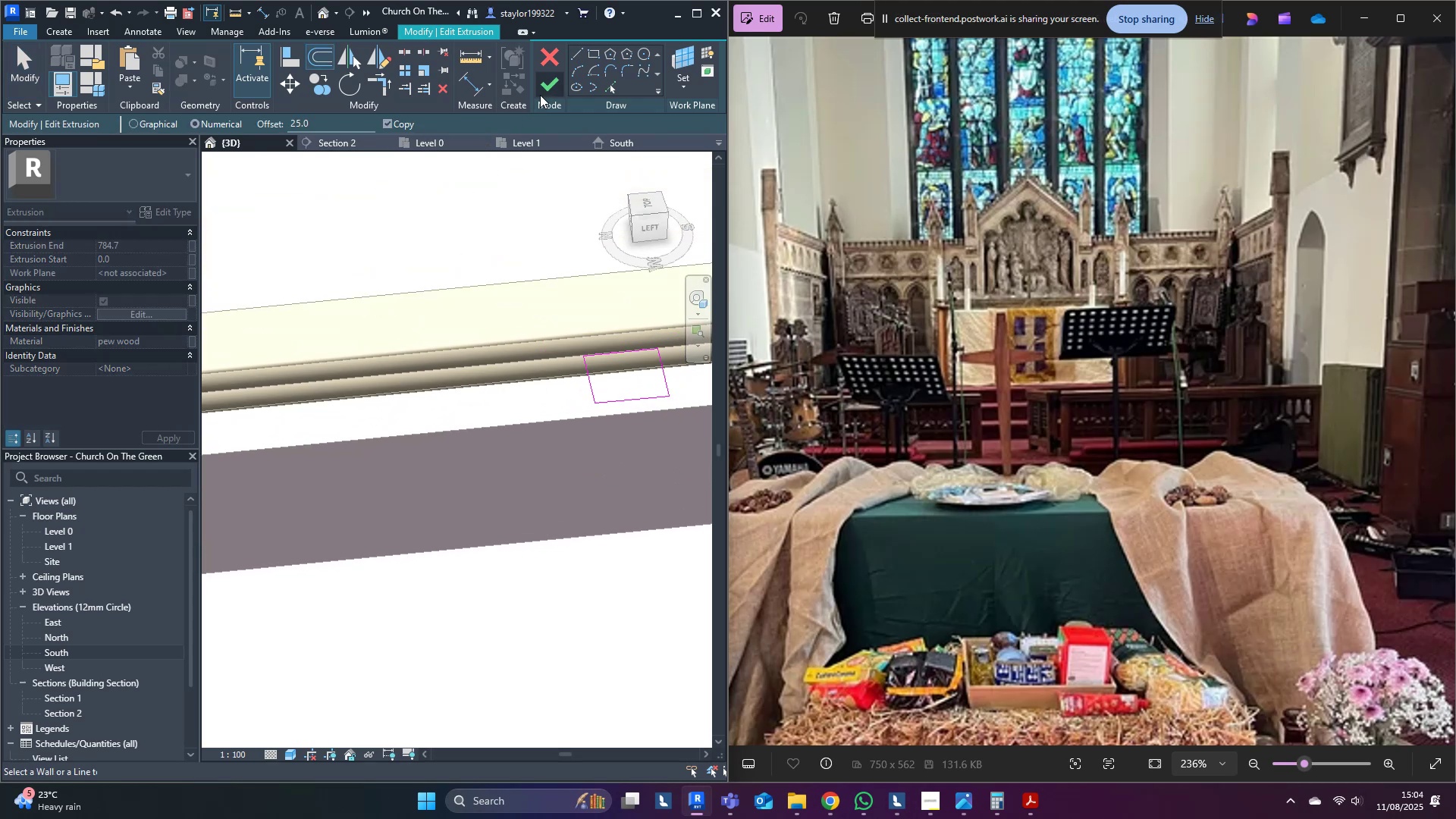 
left_click([551, 84])
 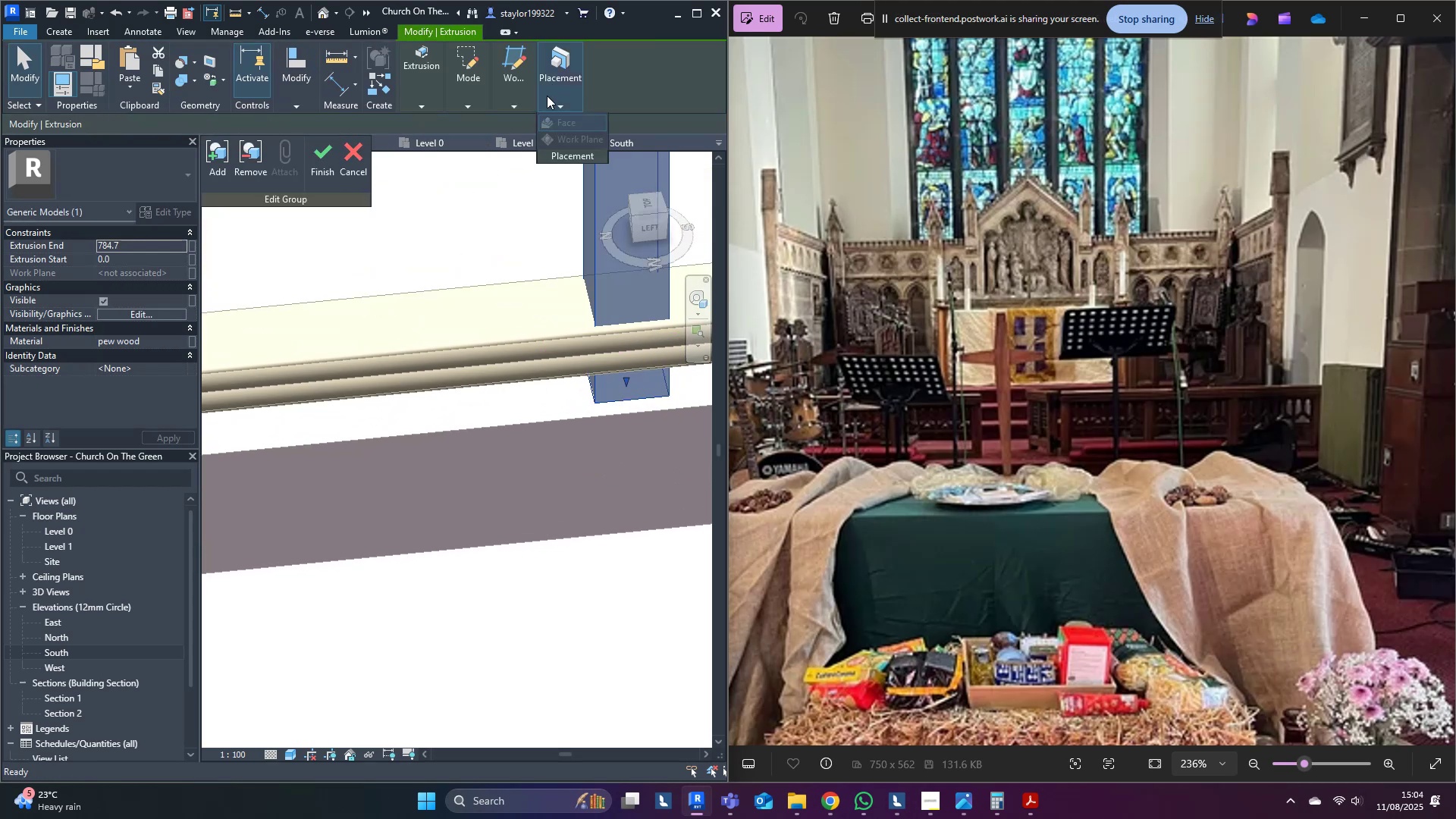 
scroll: coordinate [485, 466], scroll_direction: down, amount: 4.0
 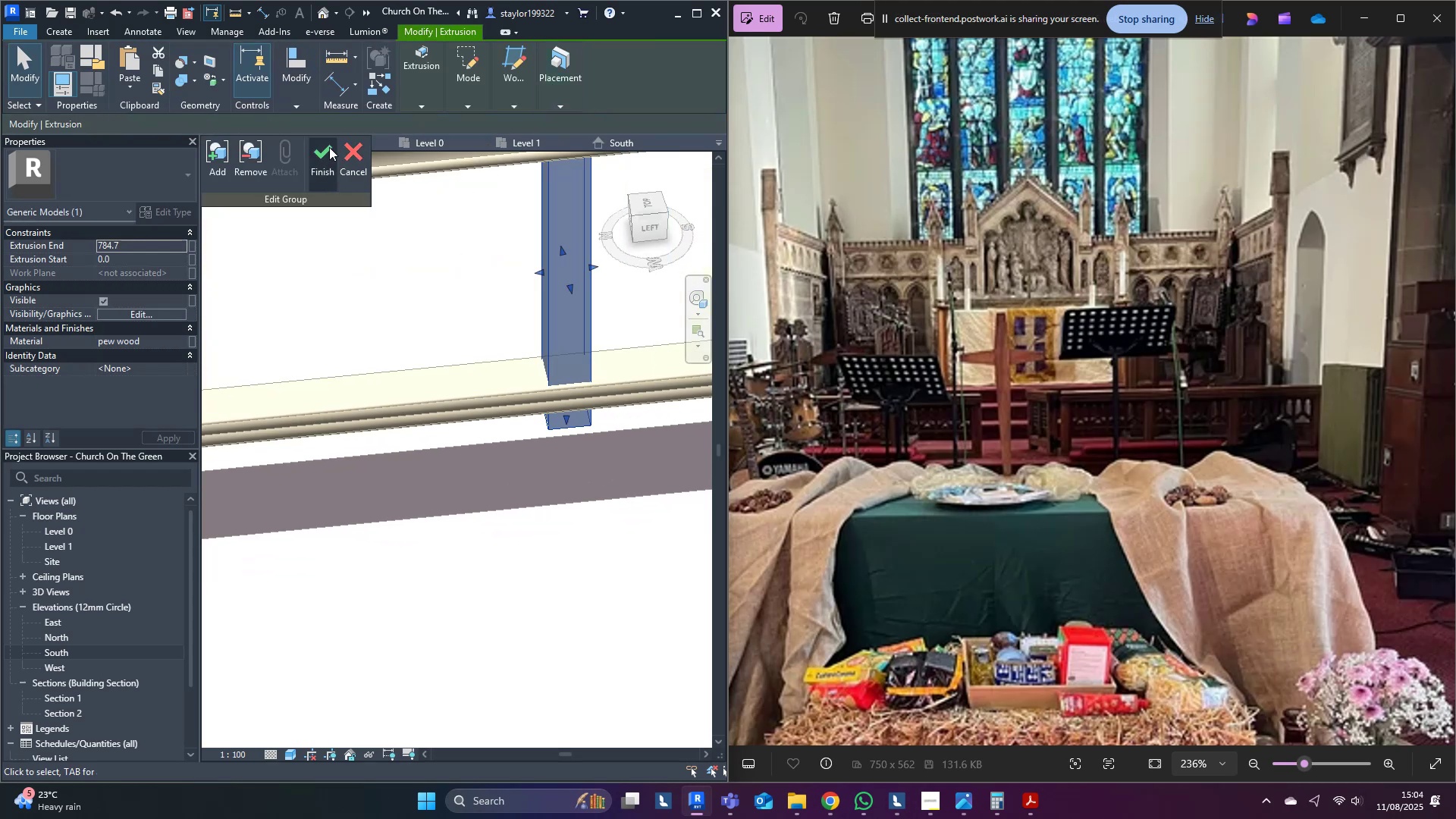 
left_click([315, 168])
 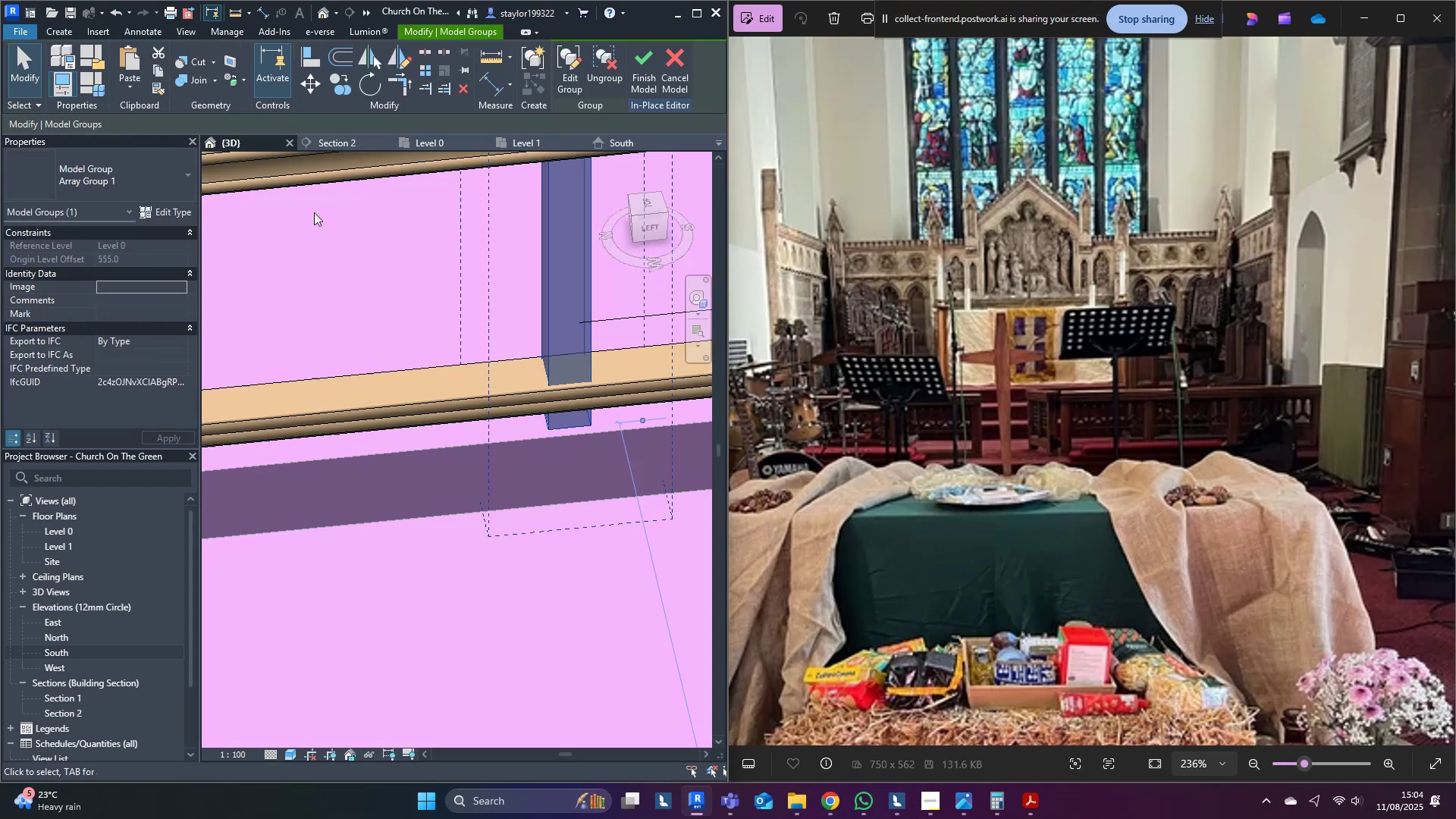 
scroll: coordinate [461, 526], scroll_direction: down, amount: 12.0
 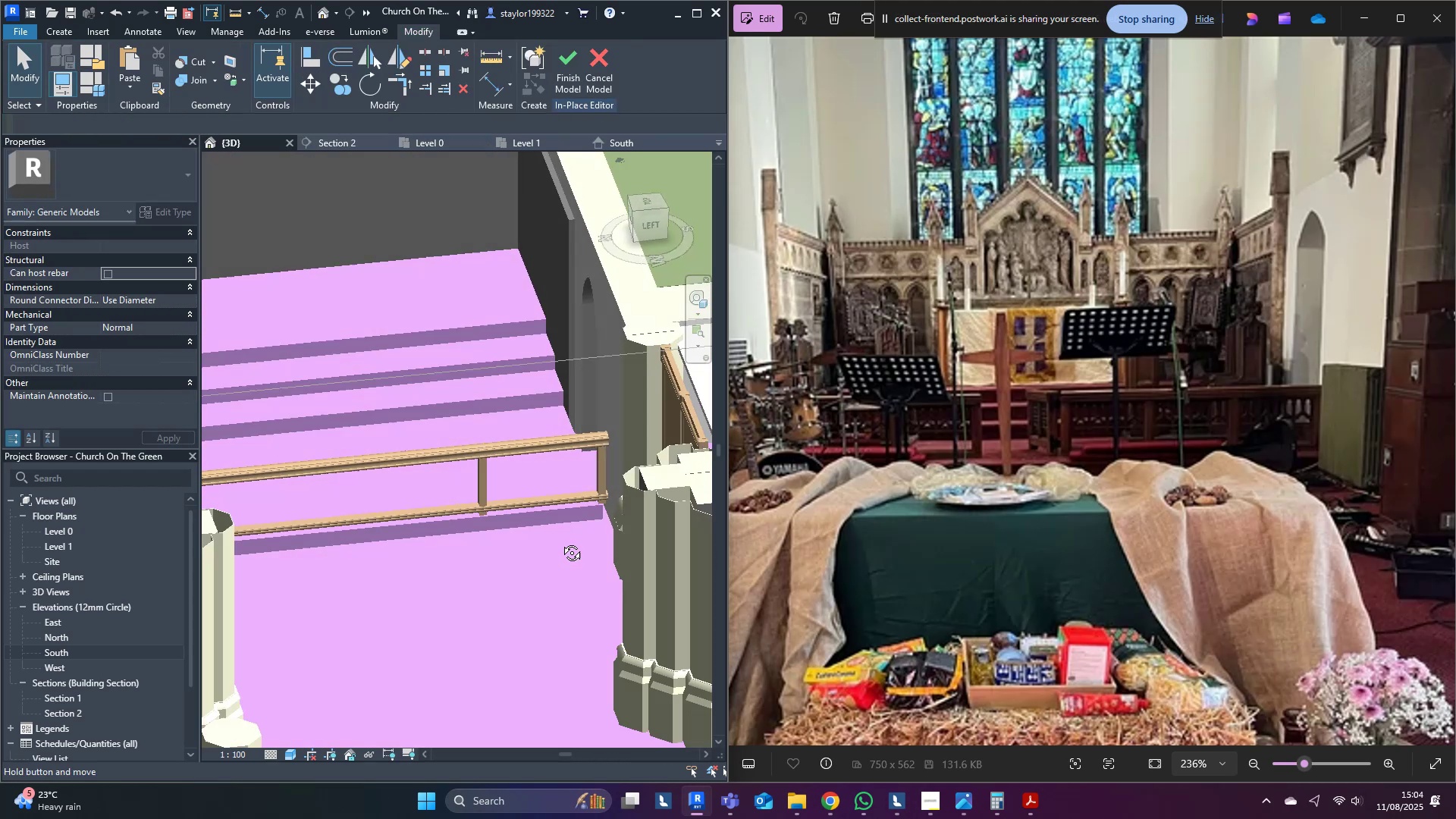 
key(Escape)
 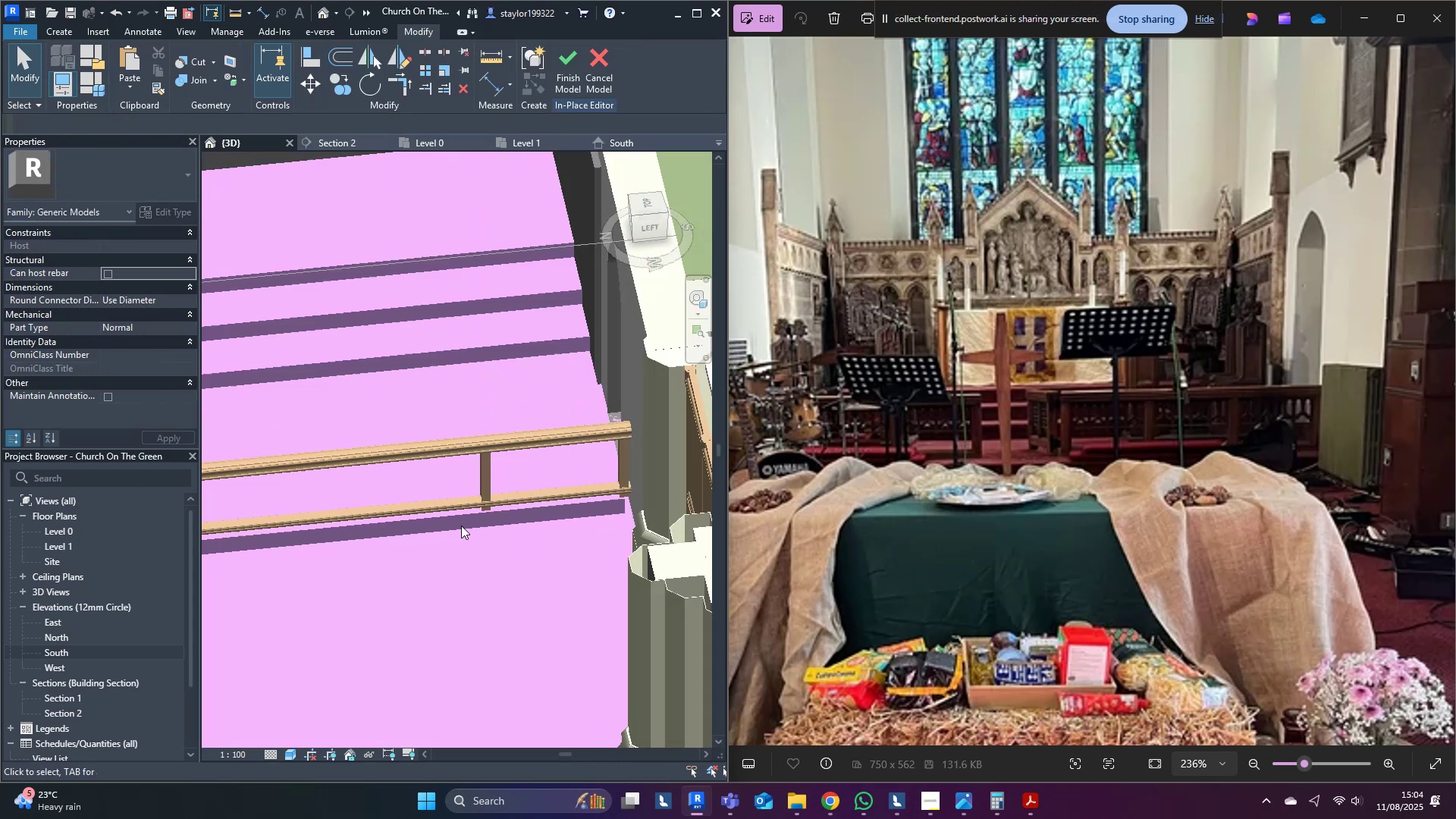 
hold_key(key=ShiftLeft, duration=0.7)
 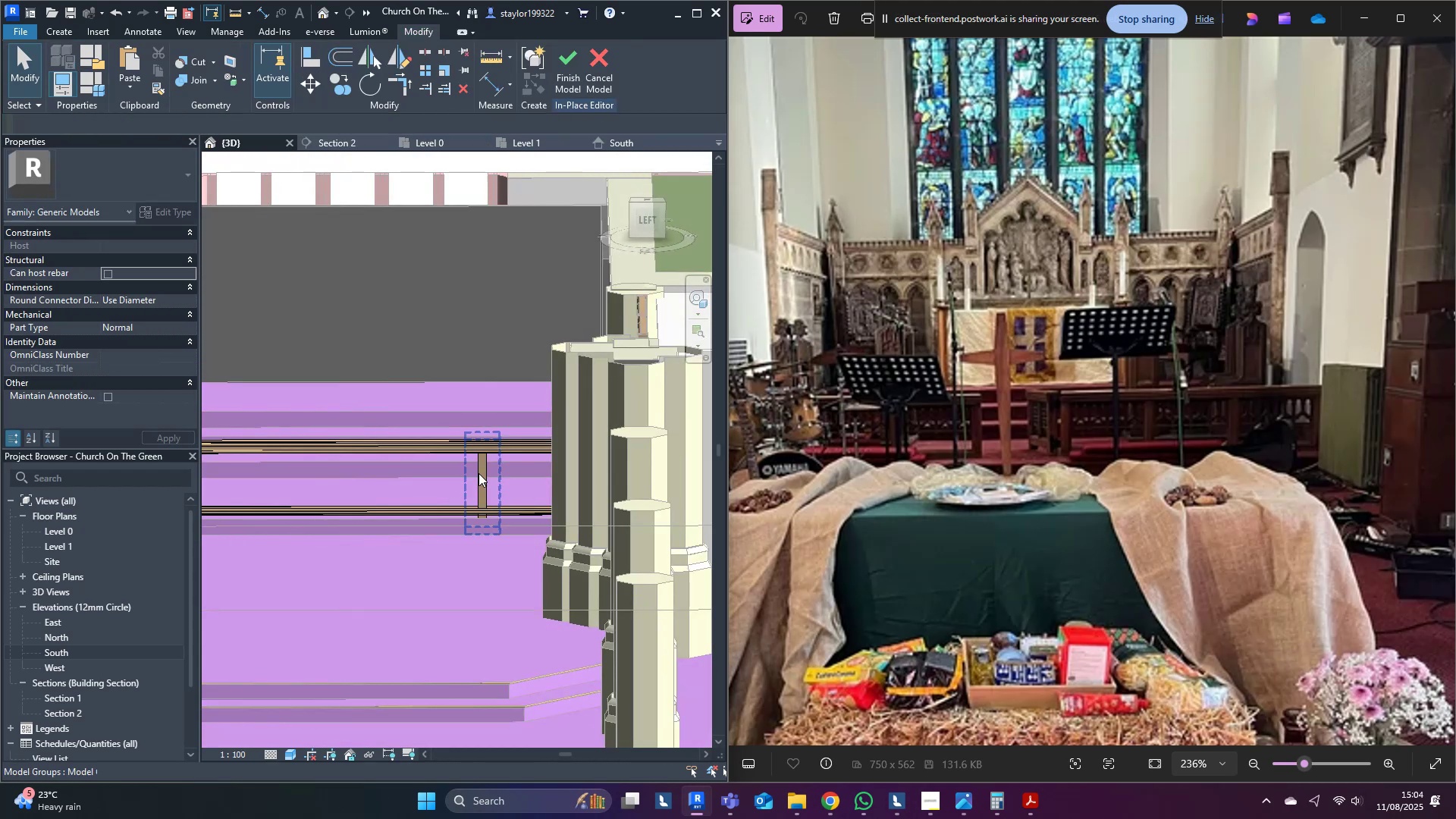 
hold_key(key=ShiftLeft, duration=1.29)
 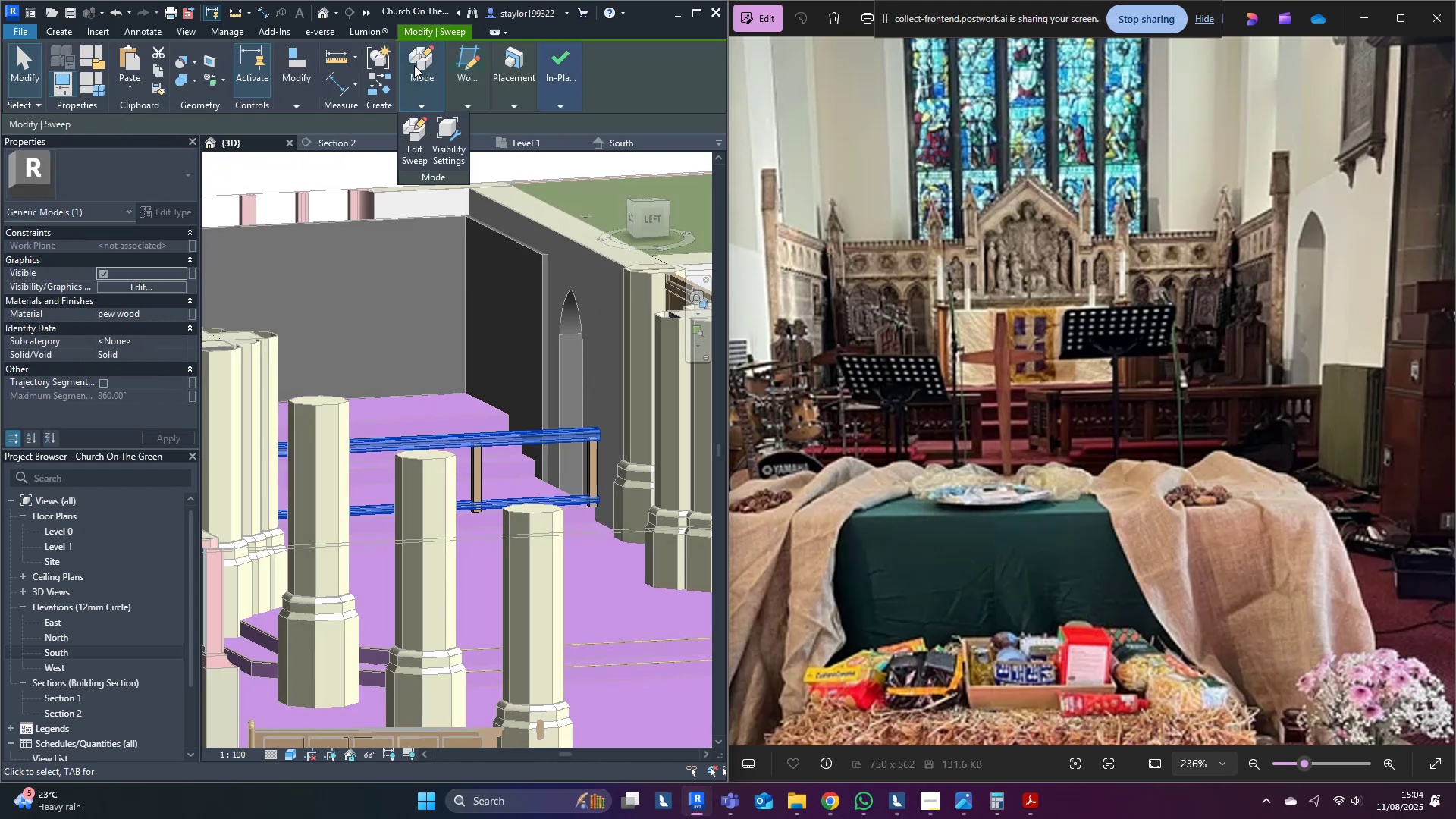 
double_click([422, 136])
 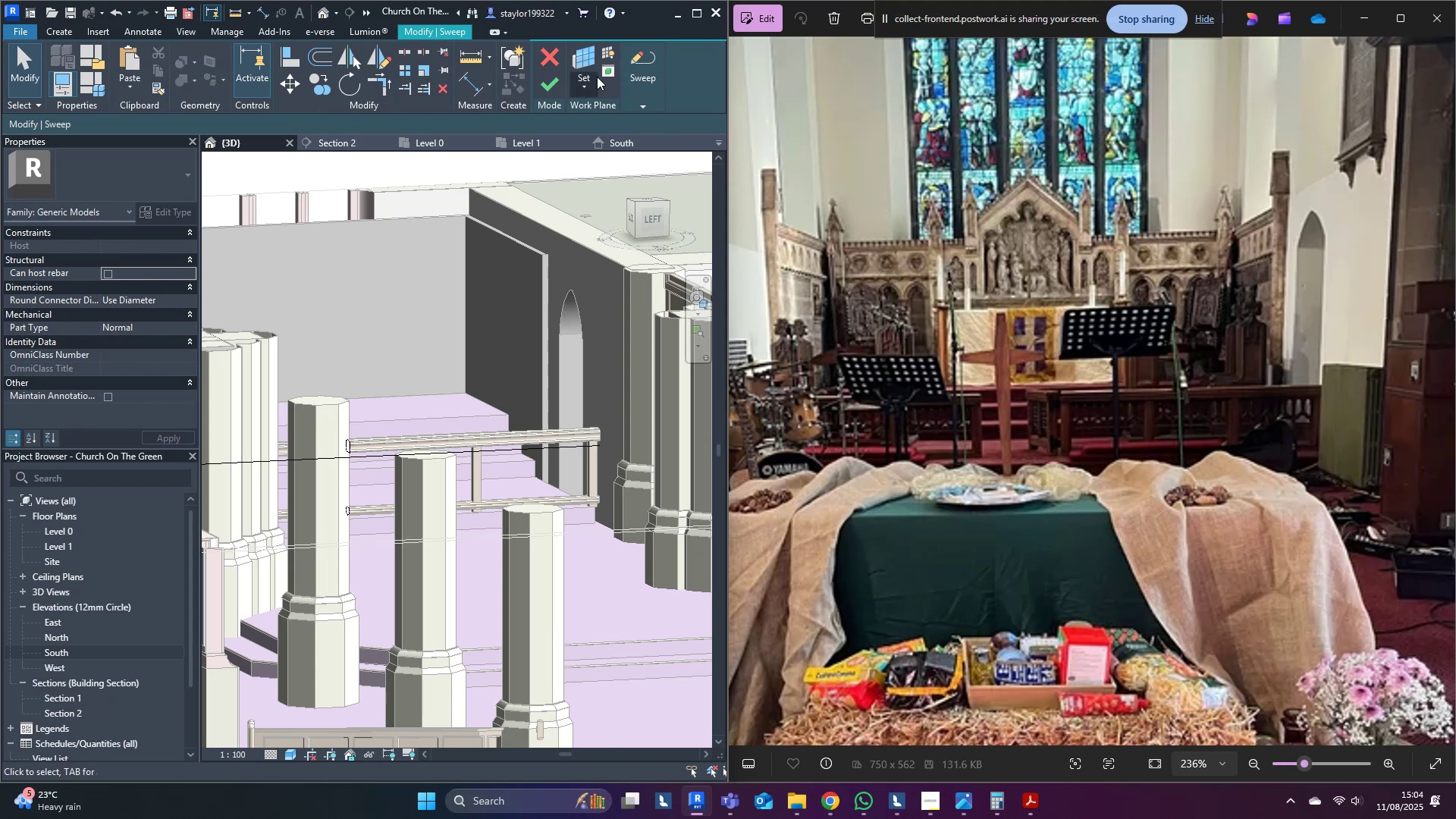 
left_click([543, 87])
 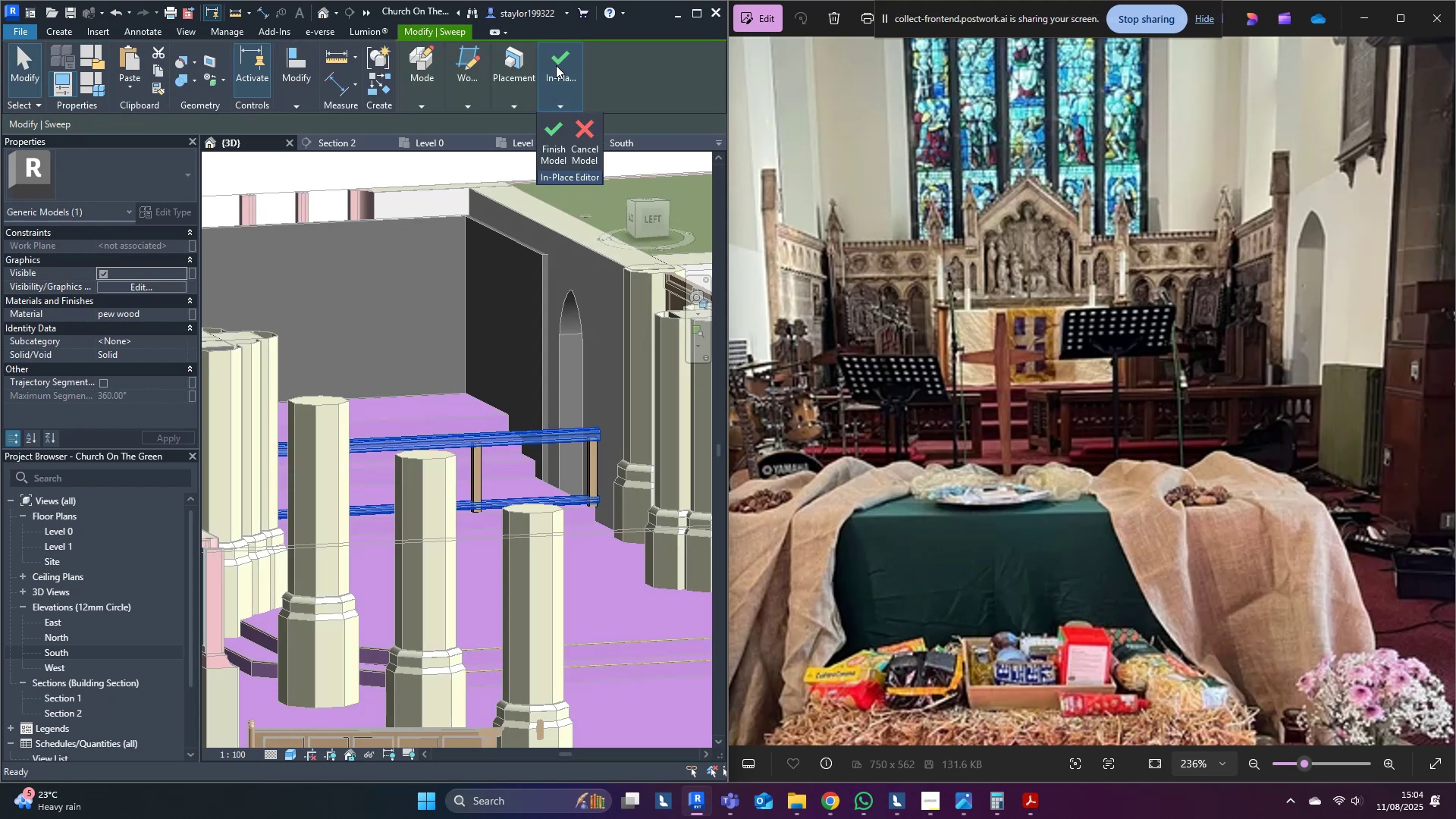 
double_click([552, 132])
 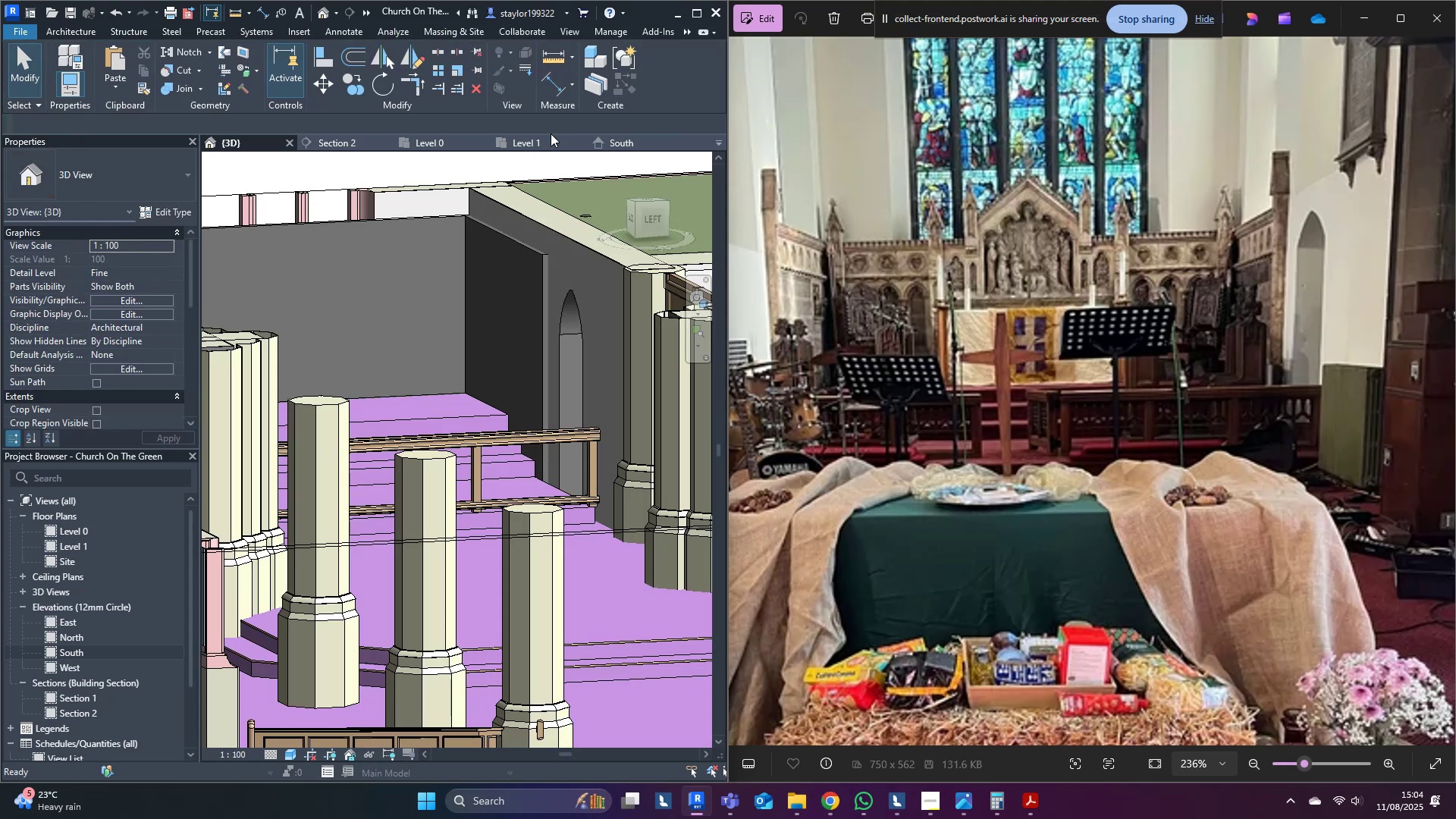 
middle_click([434, 379])
 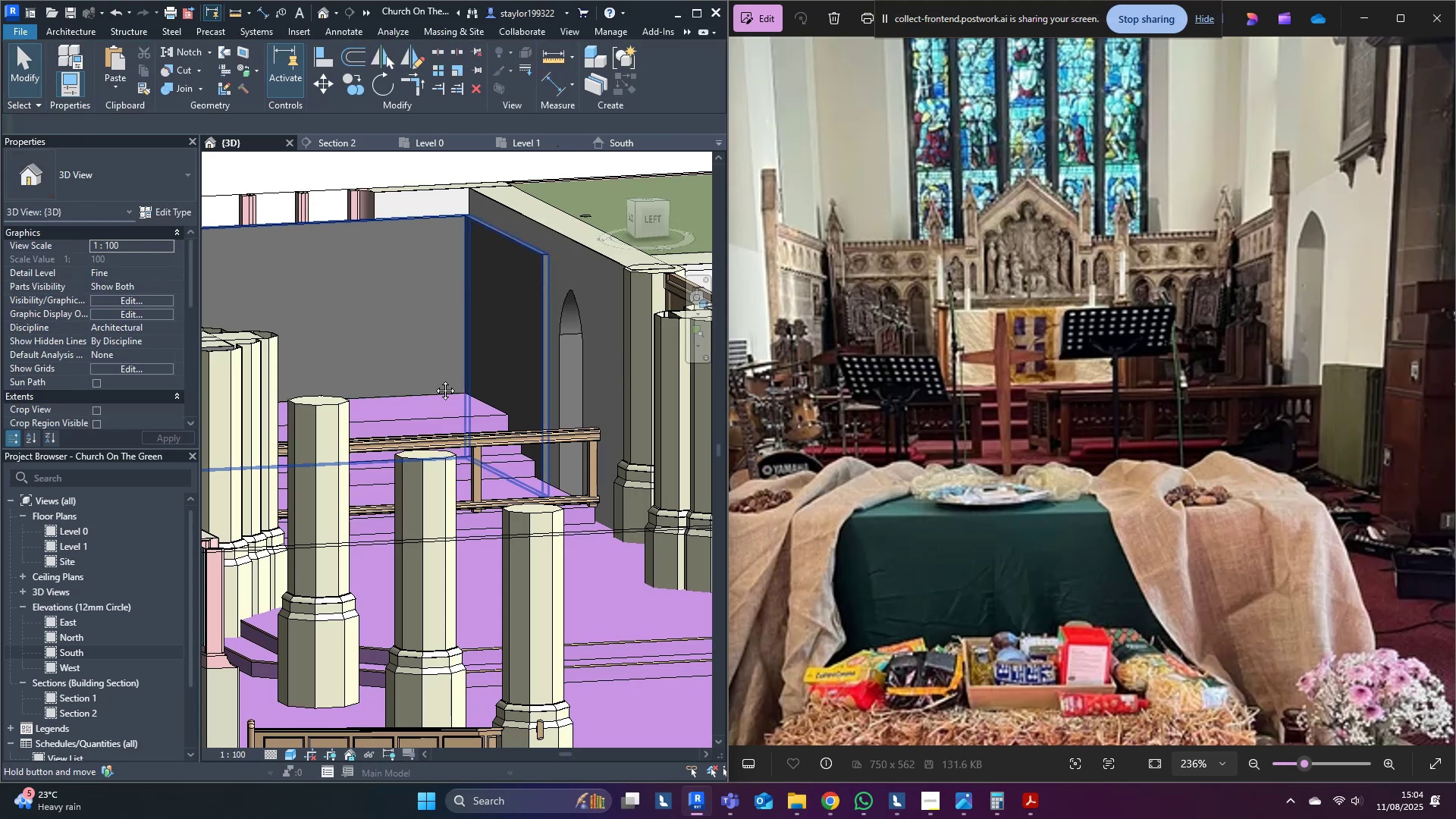 
key(Control+ControlLeft)
 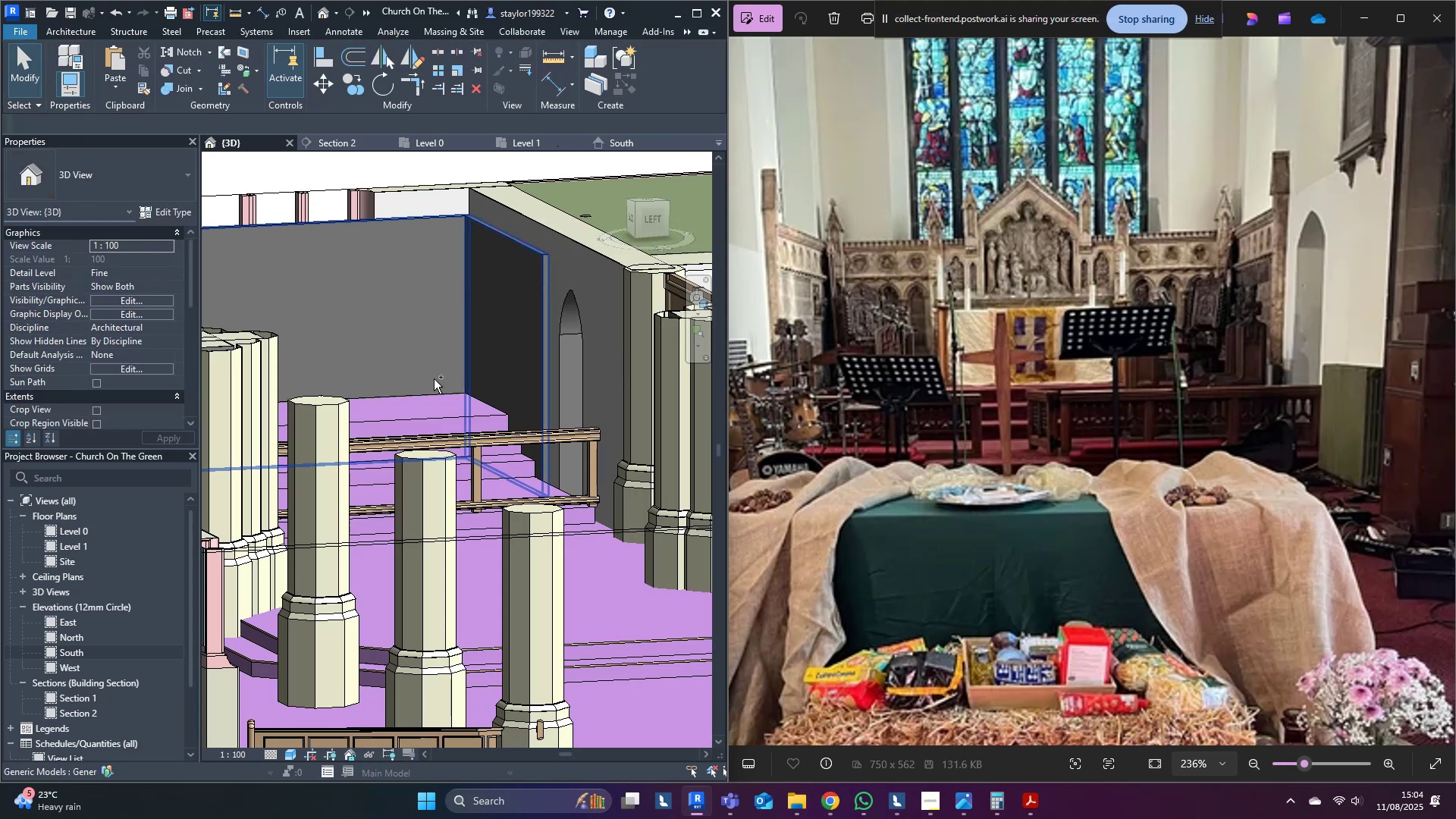 
key(Control+S)
 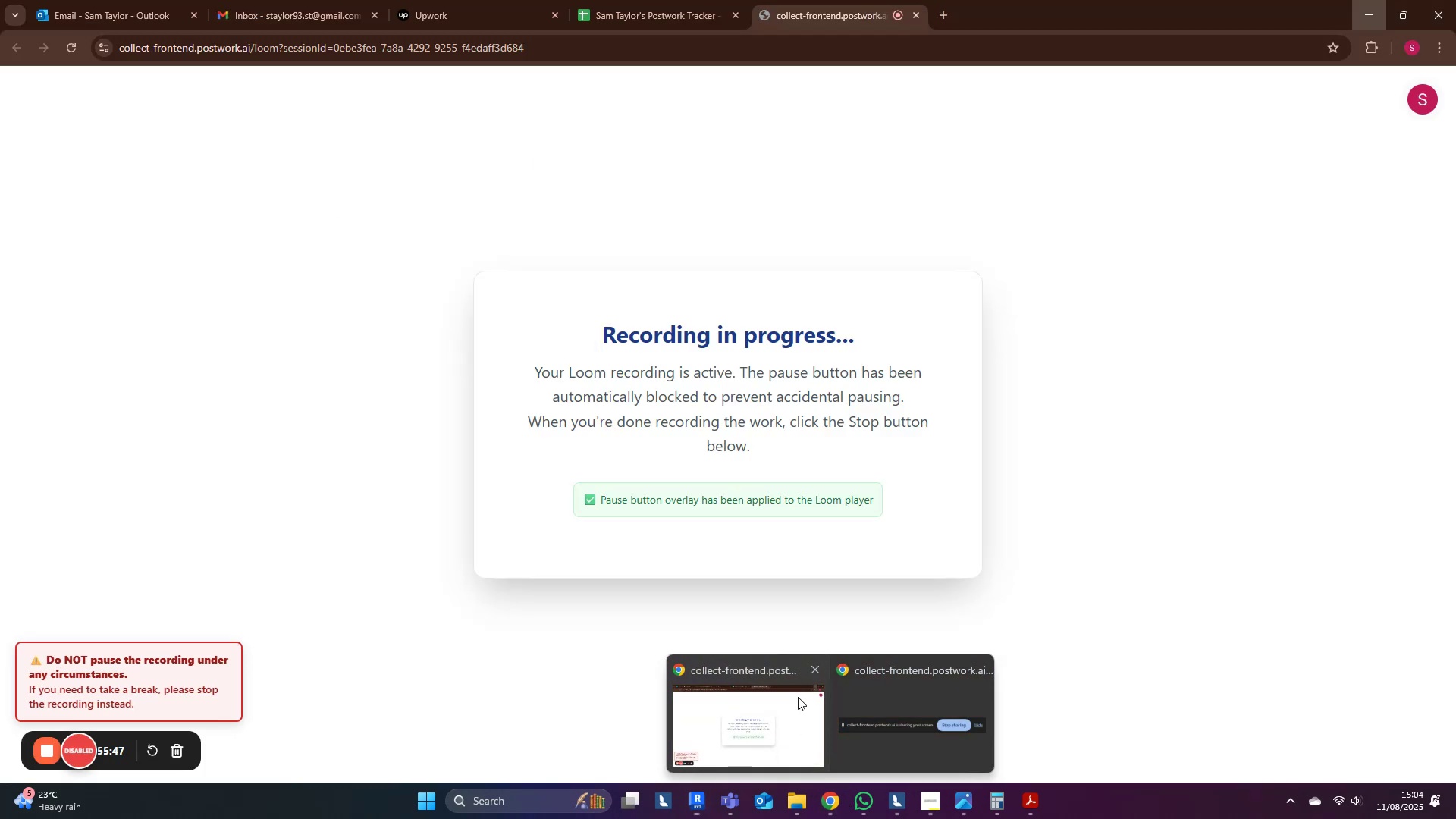 